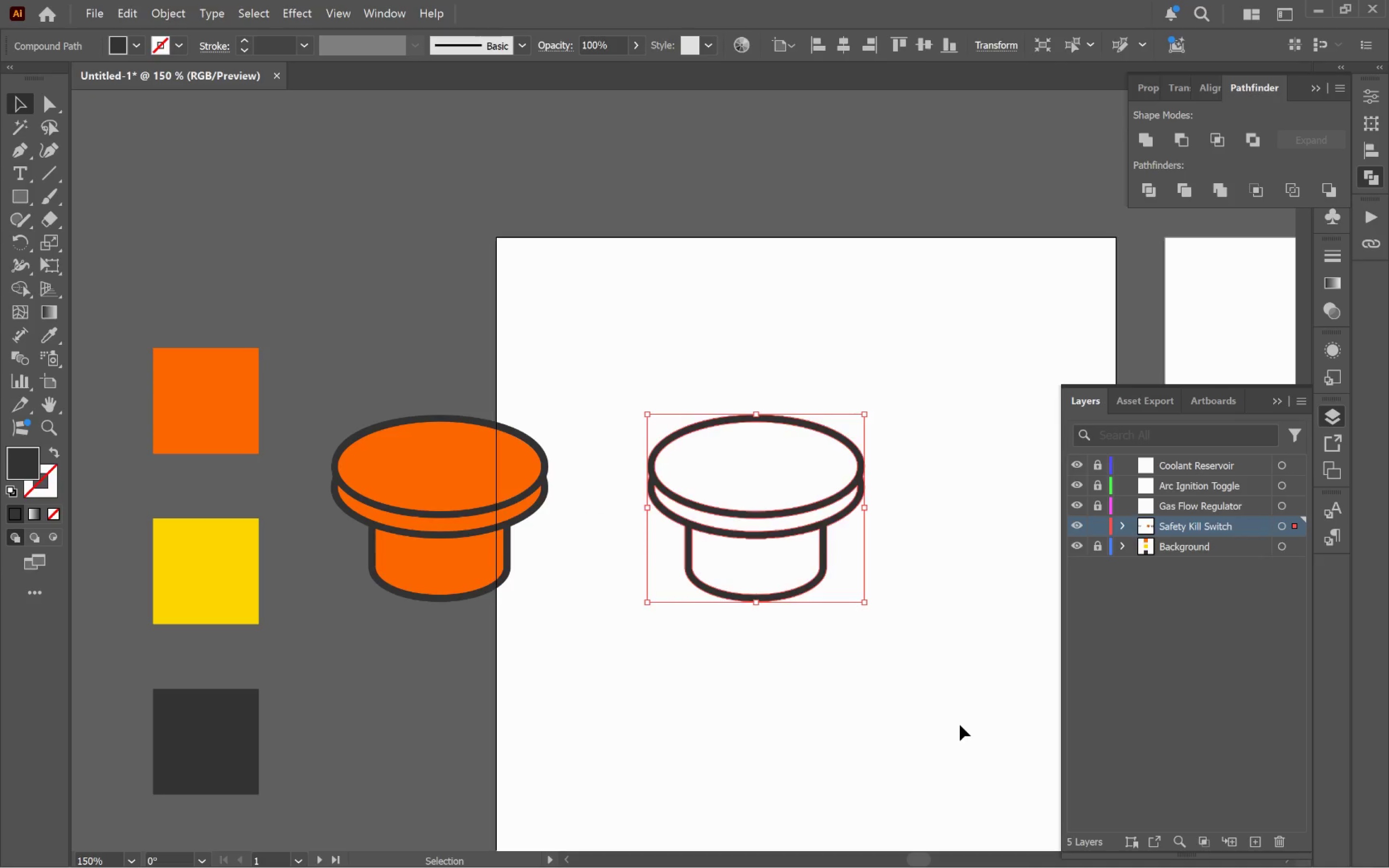 
key(Backspace)
 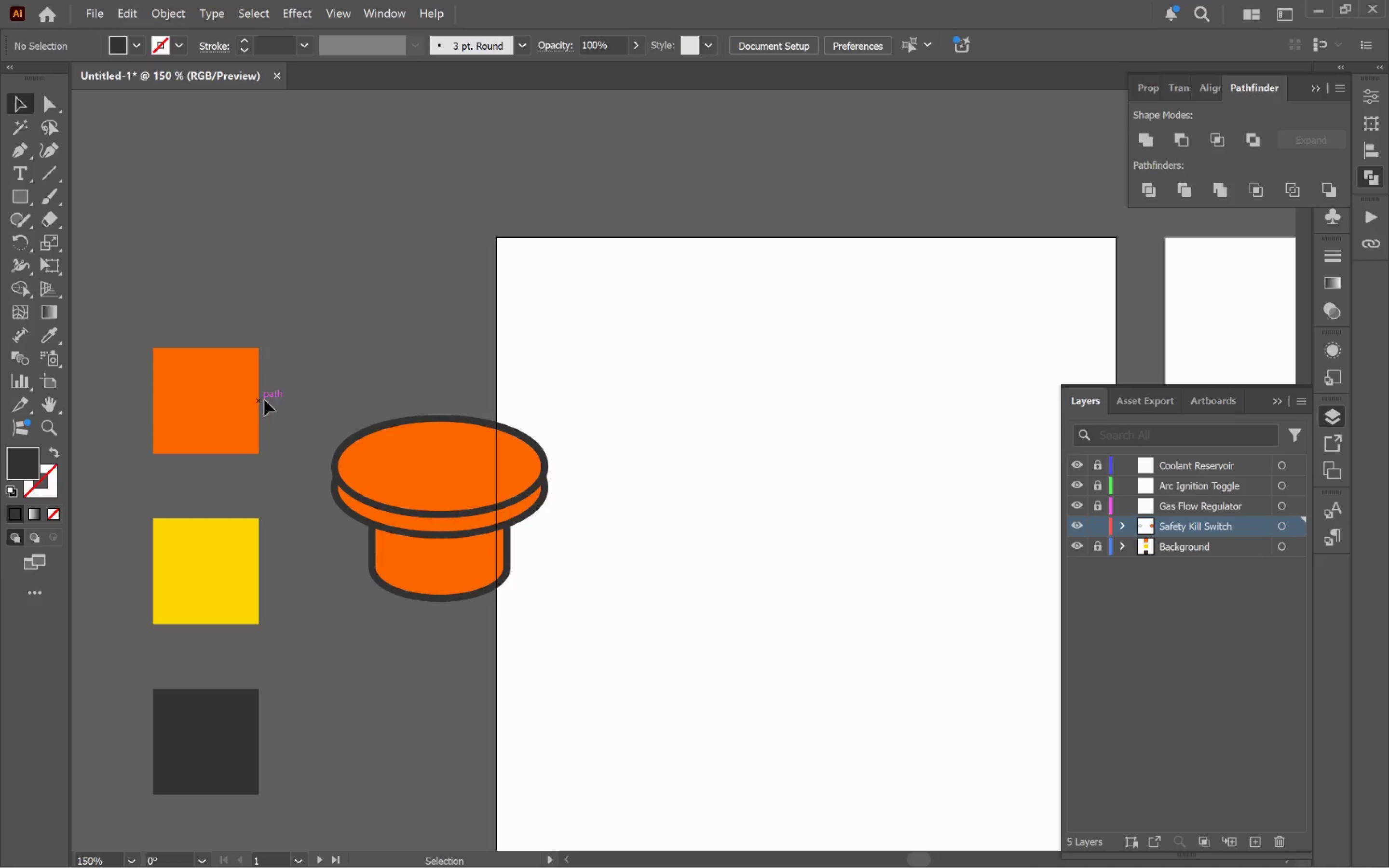 
left_click_drag(start_coordinate=[301, 378], to_coordinate=[667, 666])
 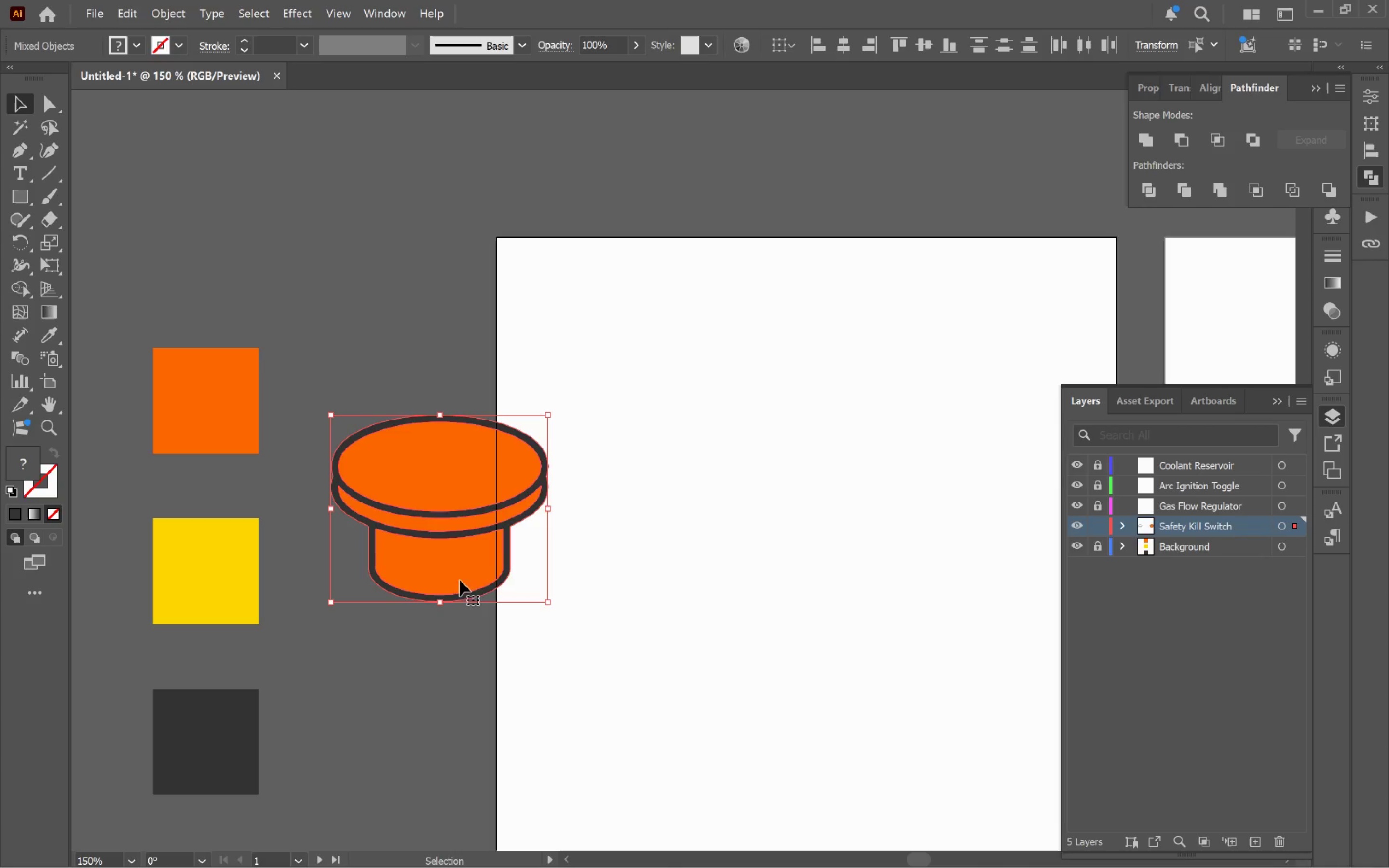 
left_click_drag(start_coordinate=[459, 571], to_coordinate=[806, 562])
 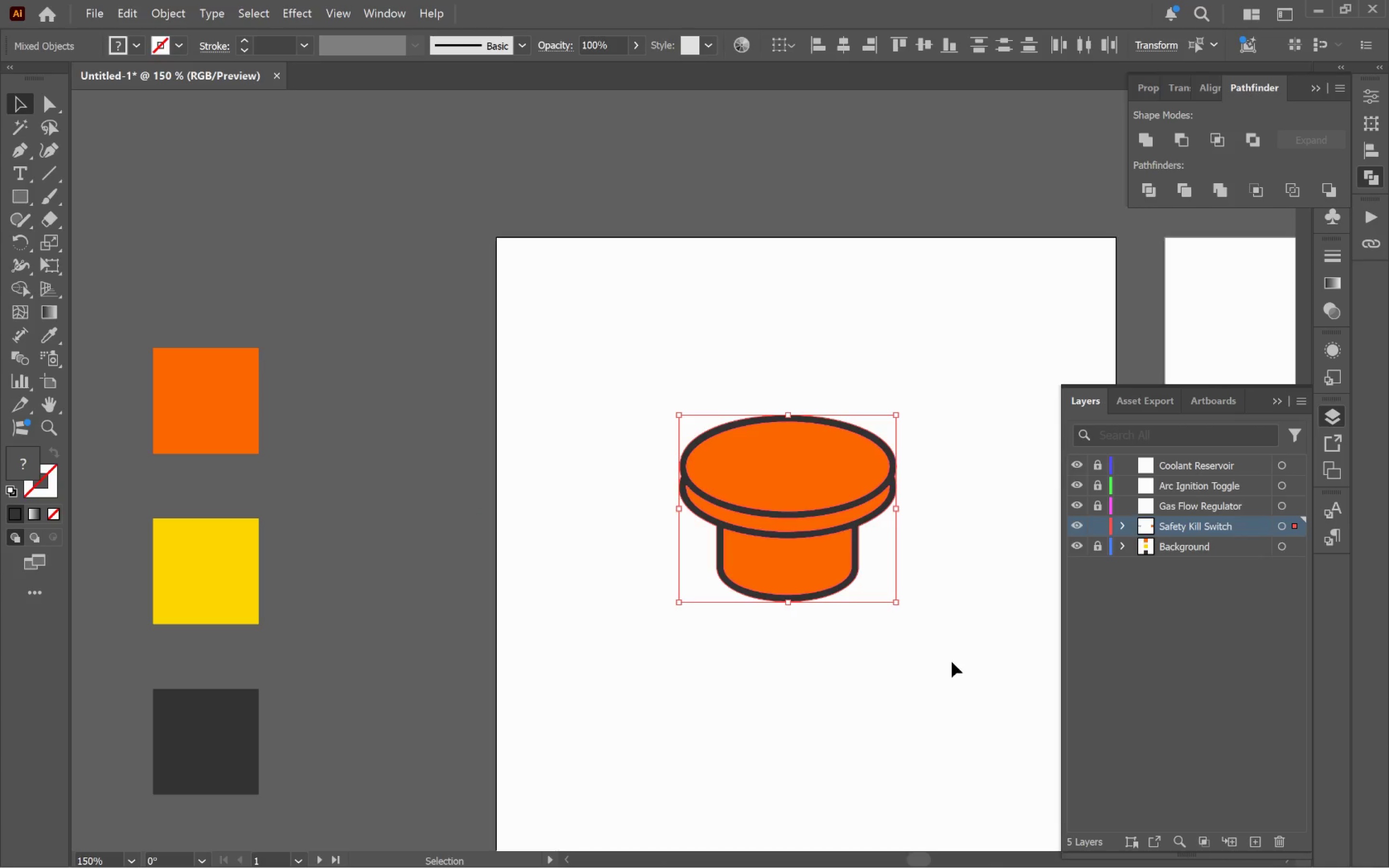 
hold_key(key=ShiftLeft, duration=0.92)
 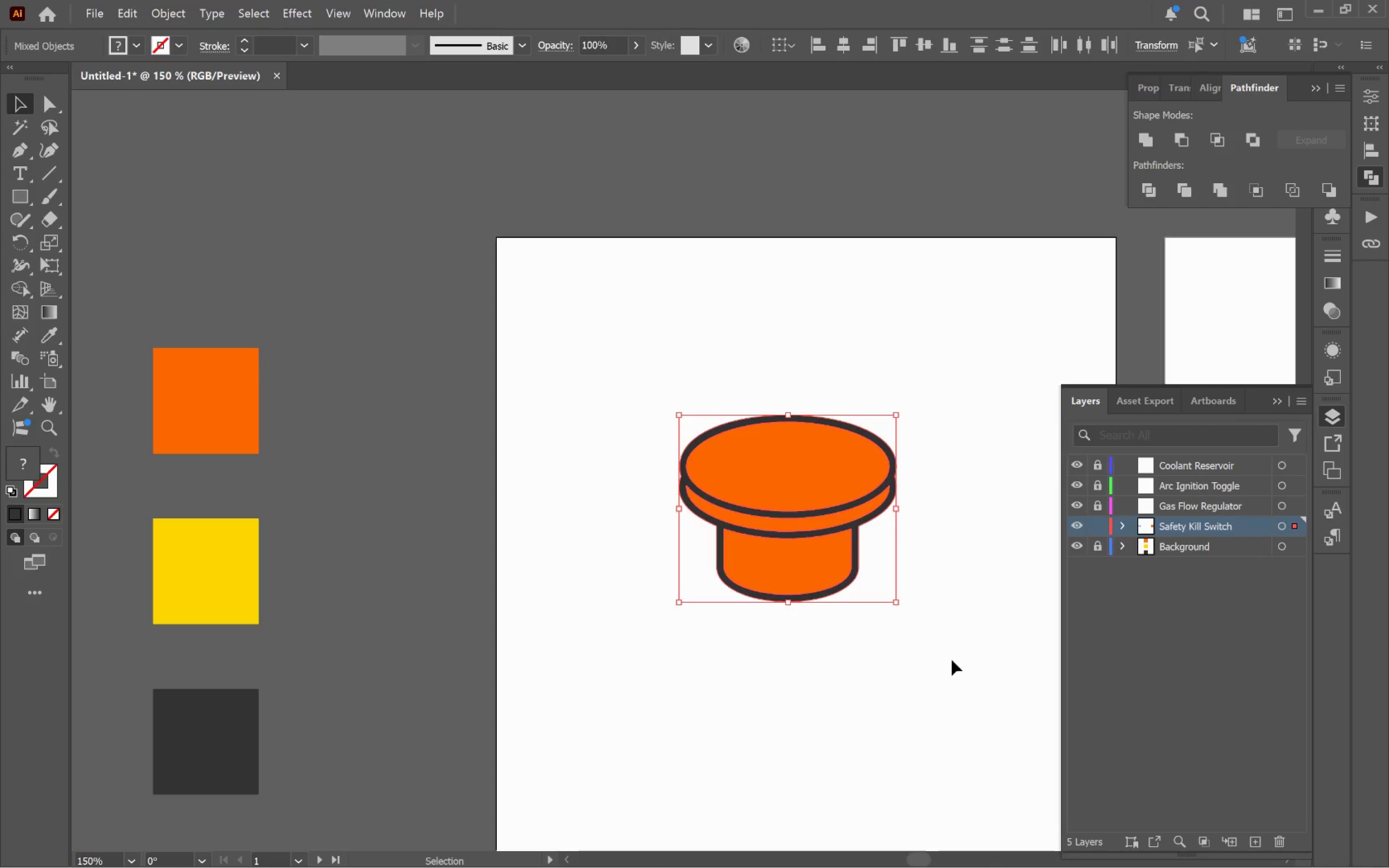 
key(Control+G)
 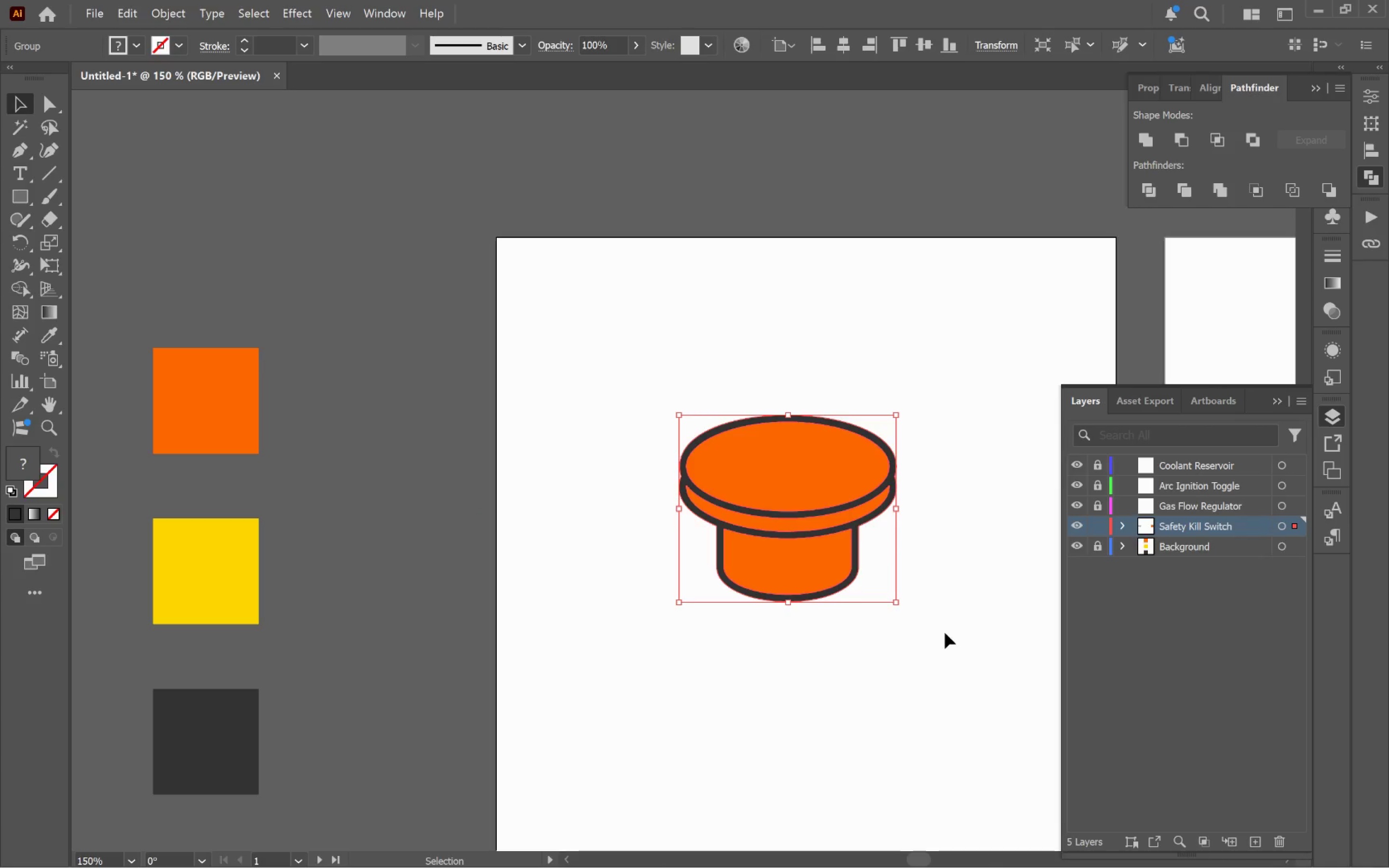 
left_click([945, 633])
 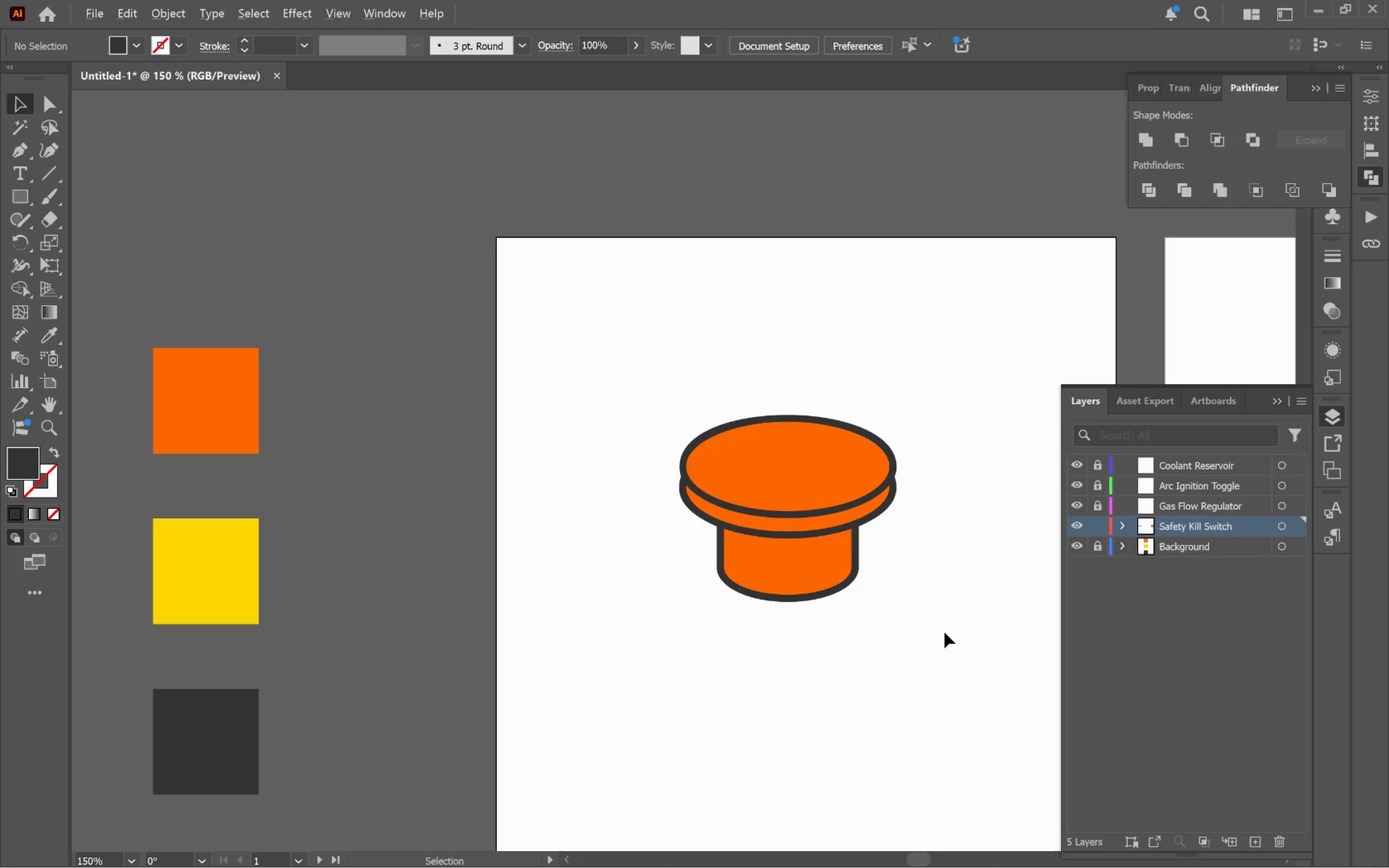 
hold_key(key=AltLeft, duration=0.42)
 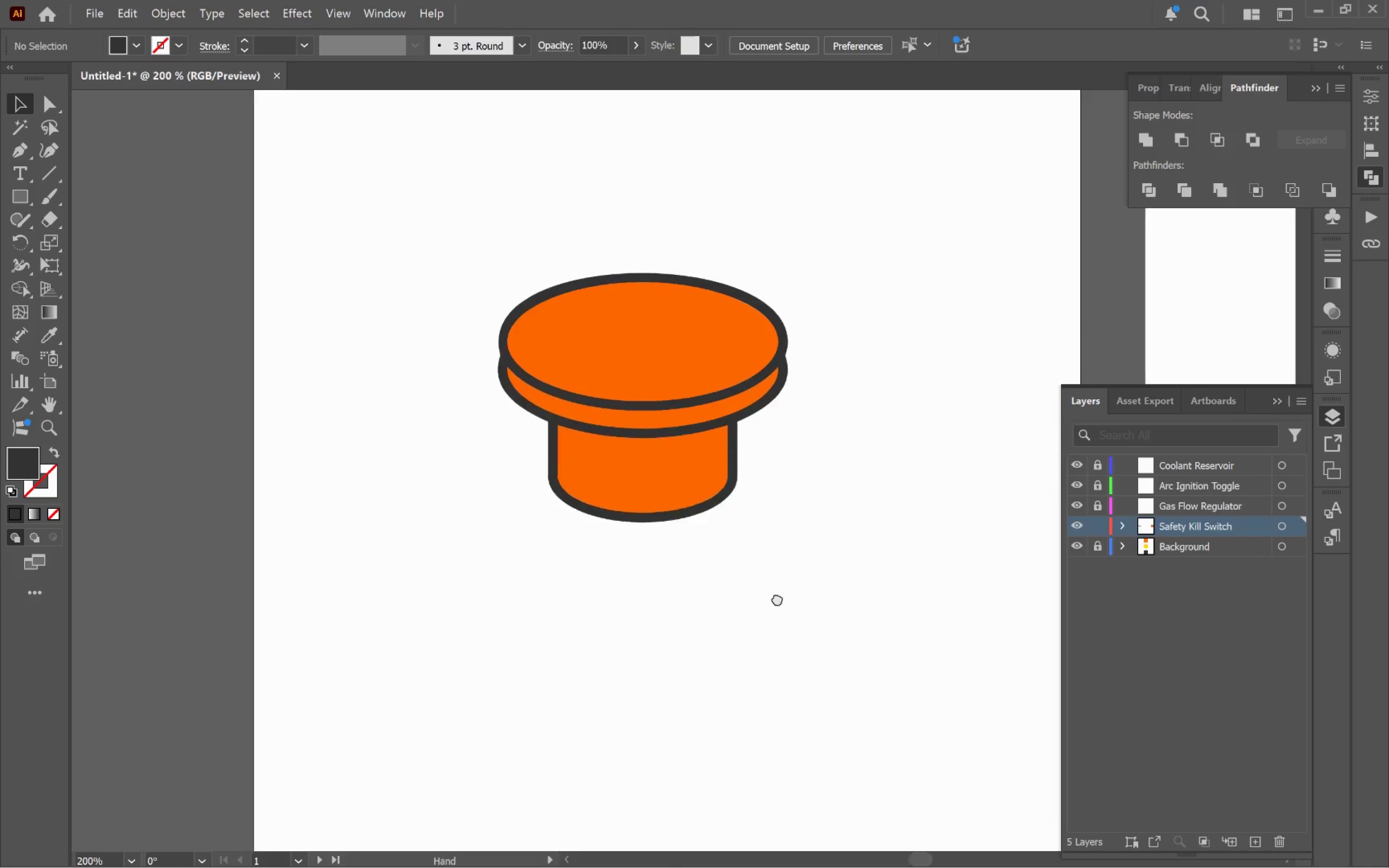 
hold_key(key=Space, duration=1.5)
 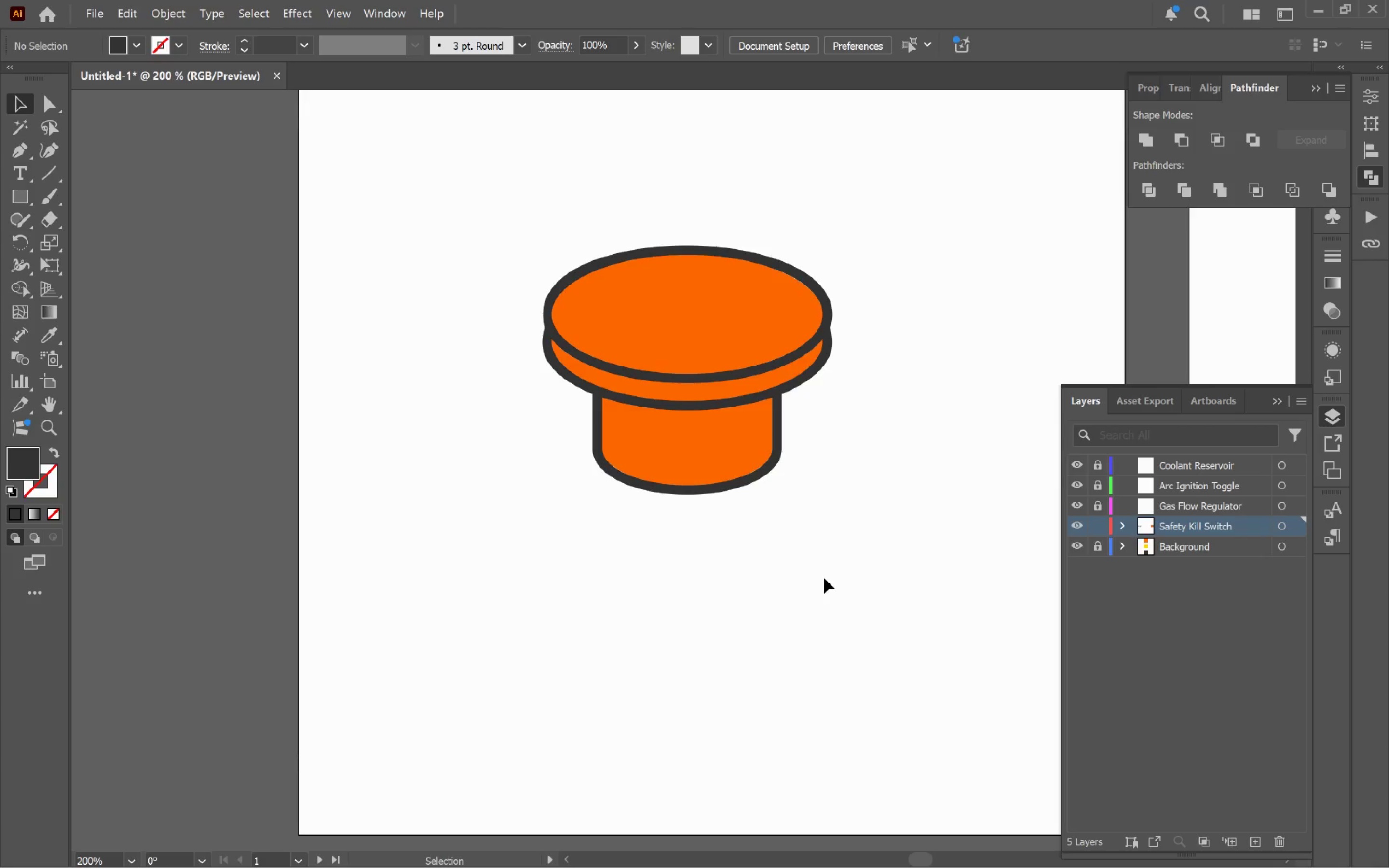 
scroll: coordinate [944, 632], scroll_direction: up, amount: 1.0
 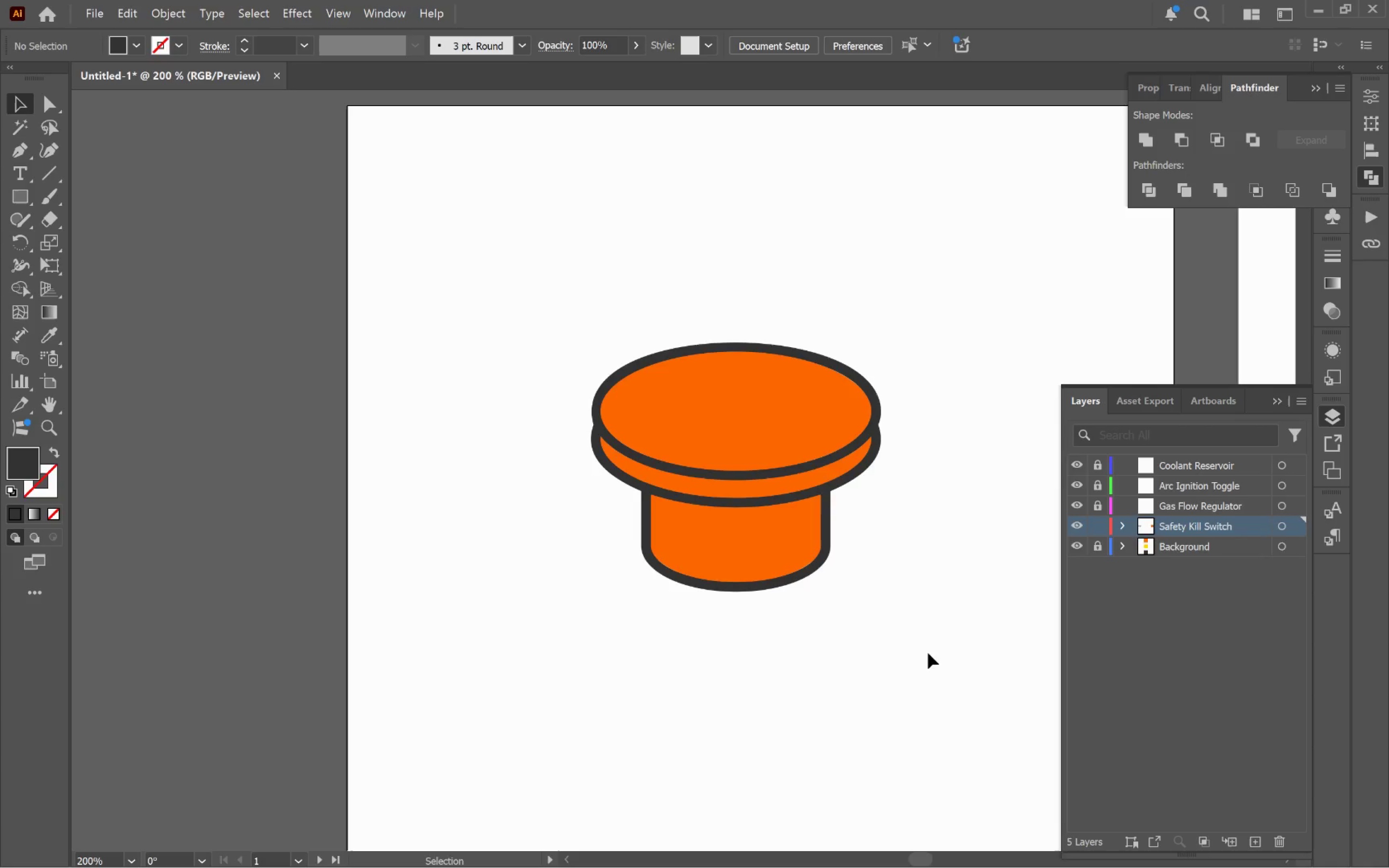 
left_click_drag(start_coordinate=[873, 674], to_coordinate=[824, 577])
 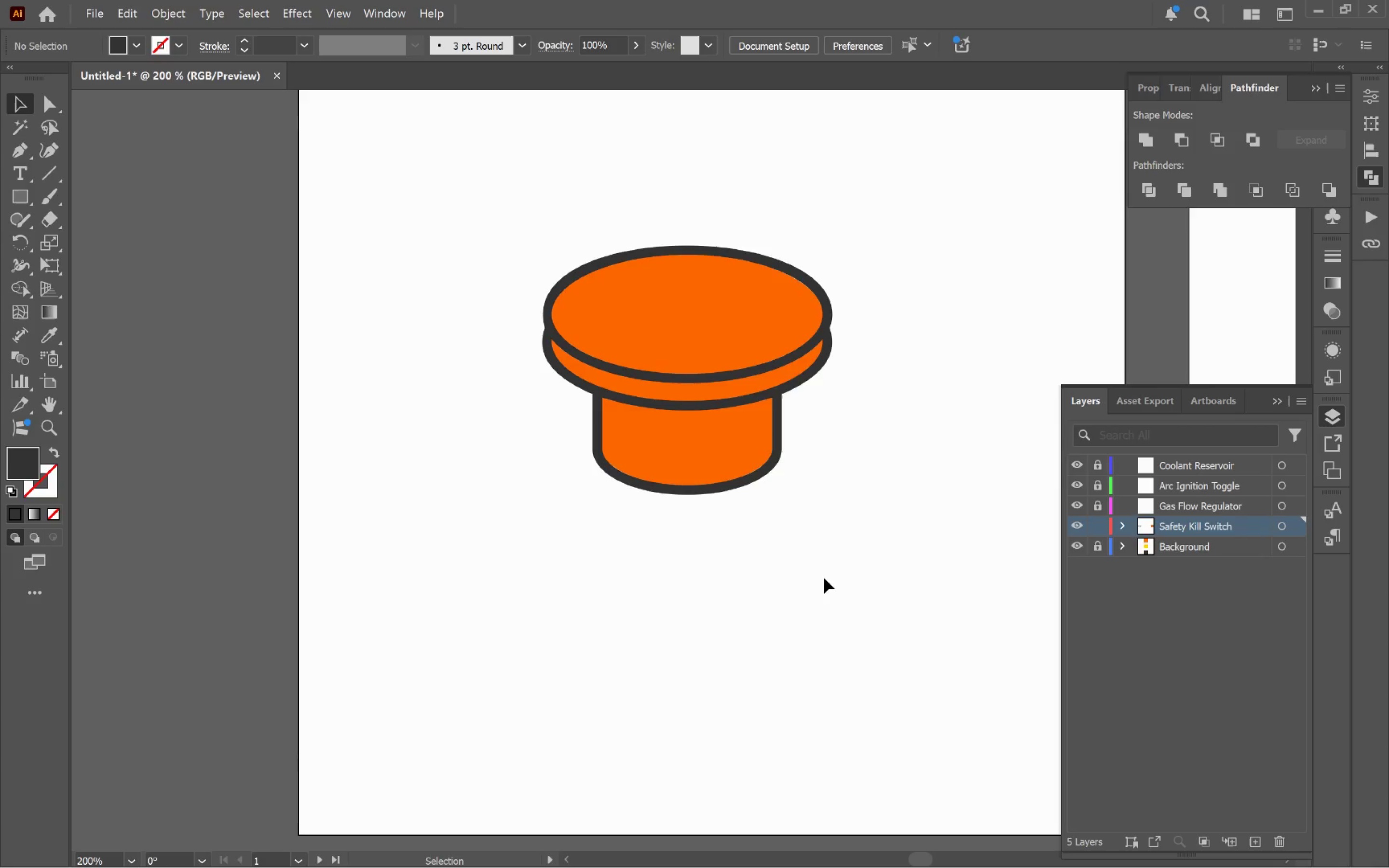 
hold_key(key=Space, duration=0.41)
 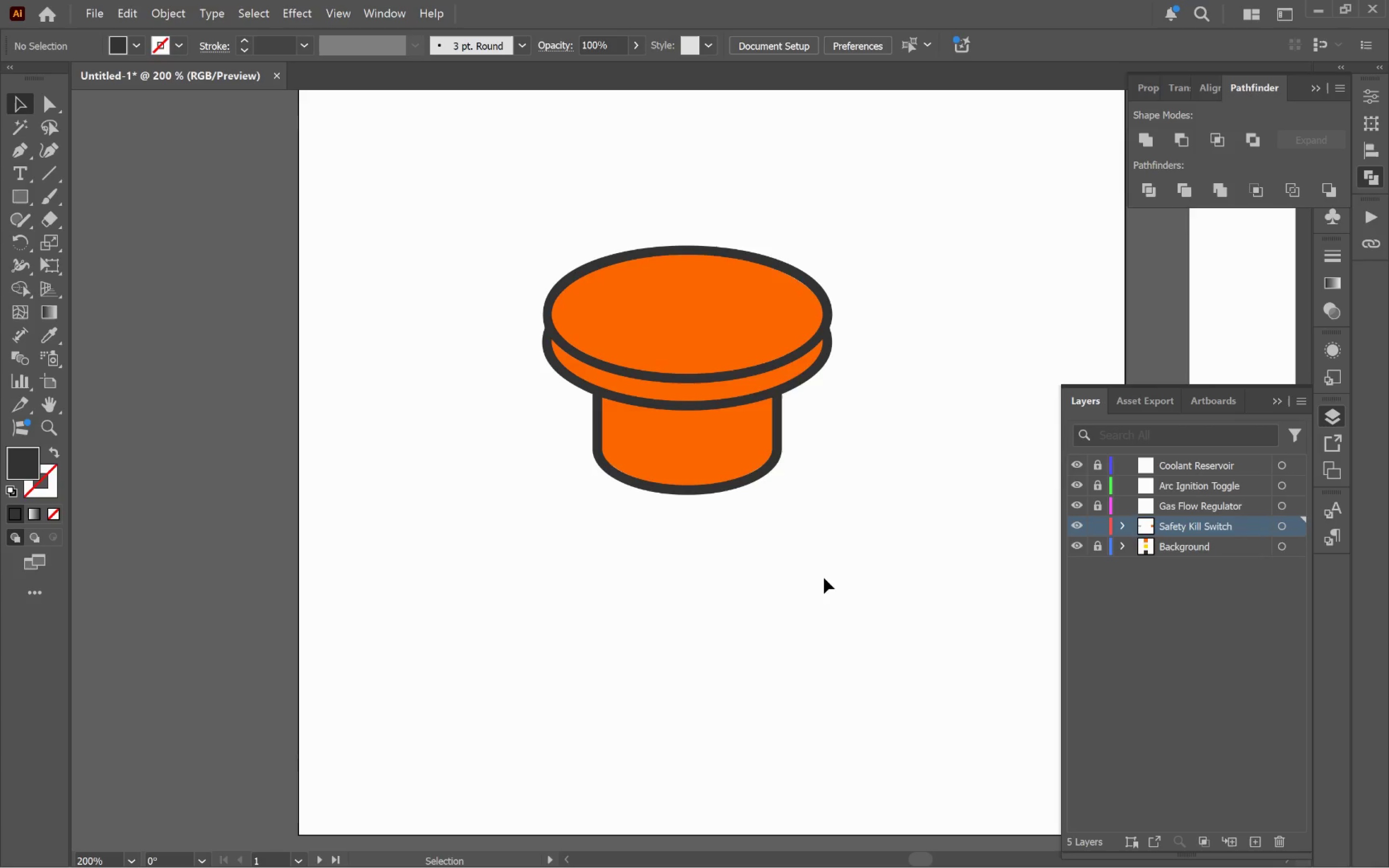 
wait(6.34)
 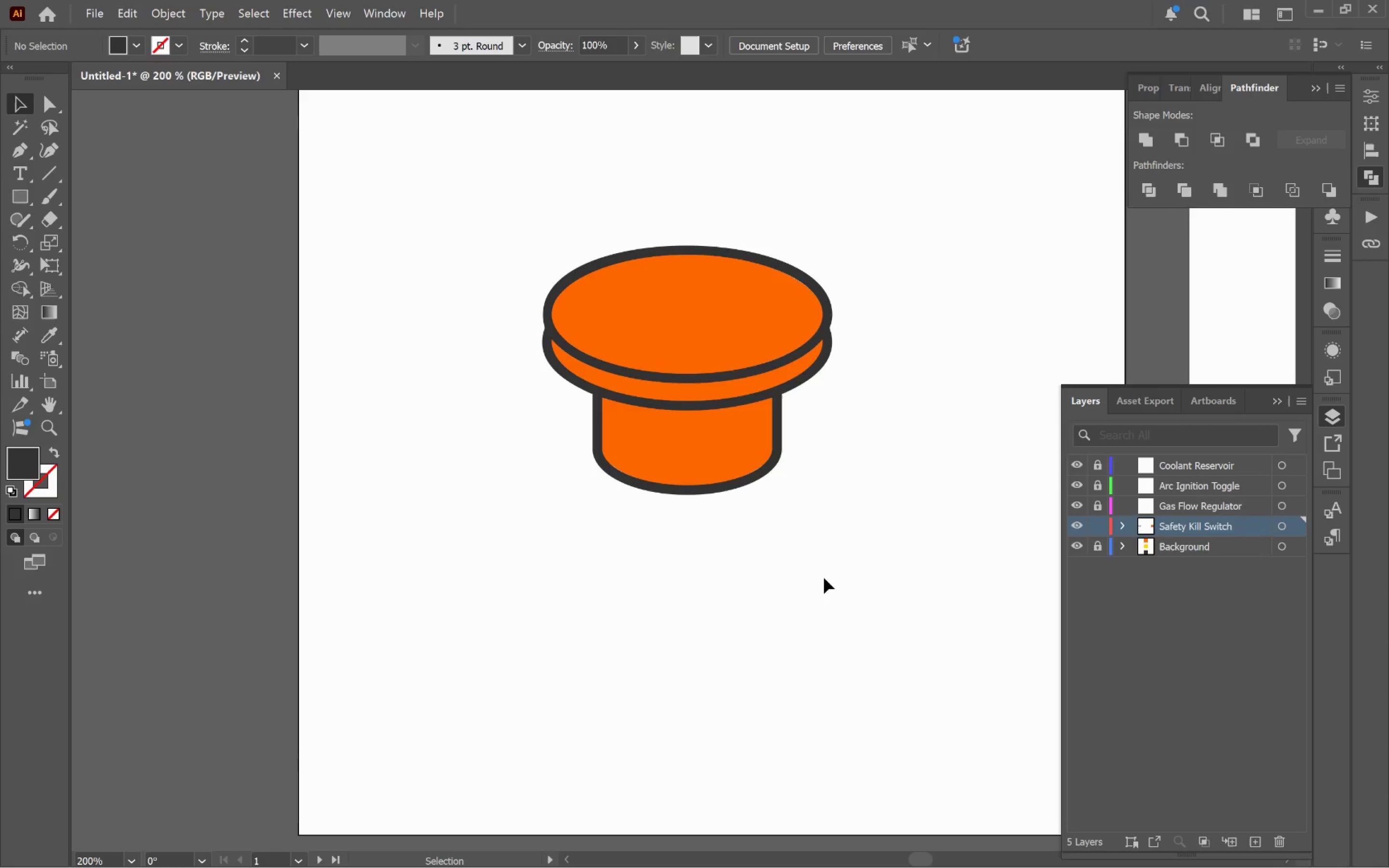 
left_click([824, 578])
 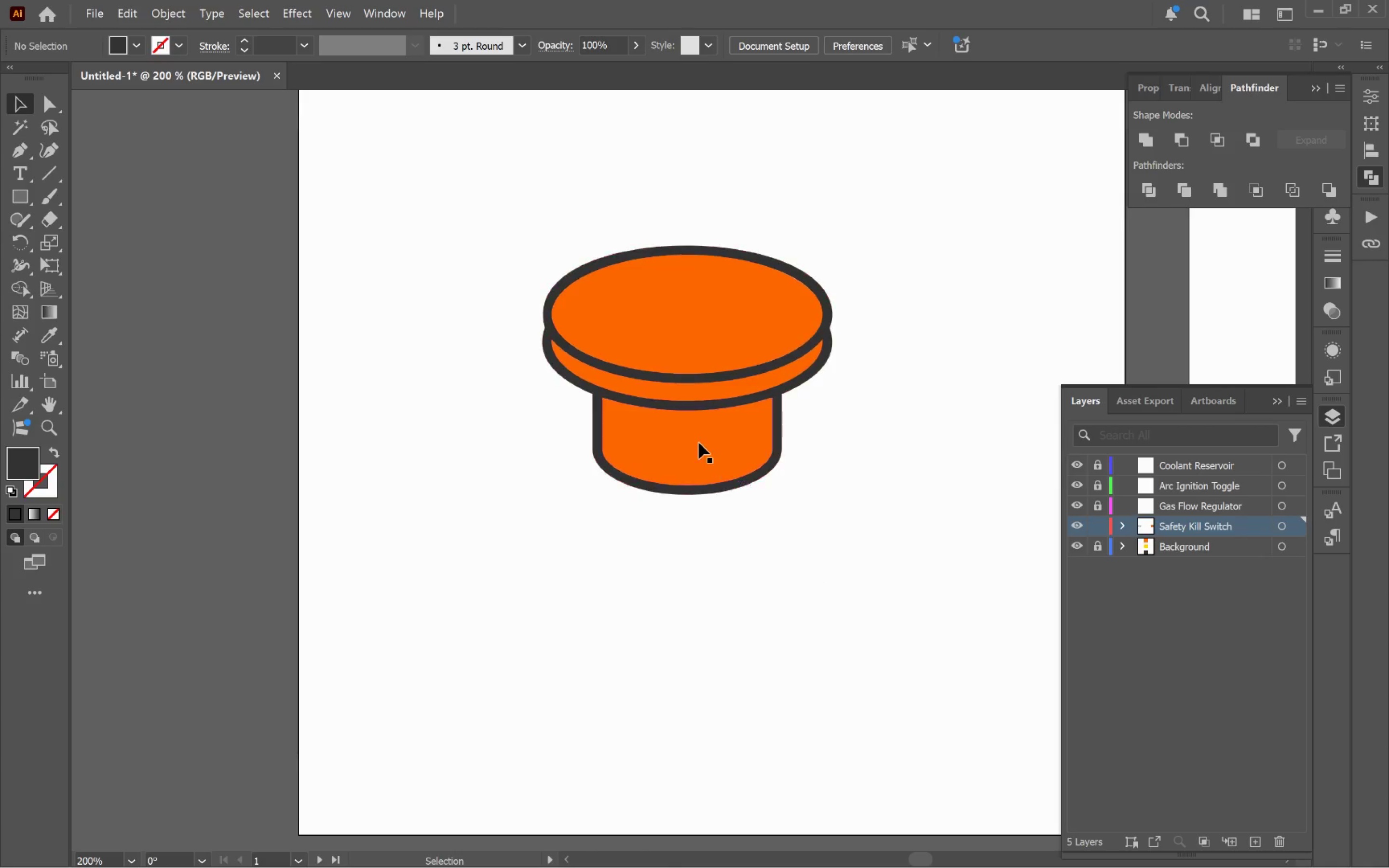 
left_click([698, 440])
 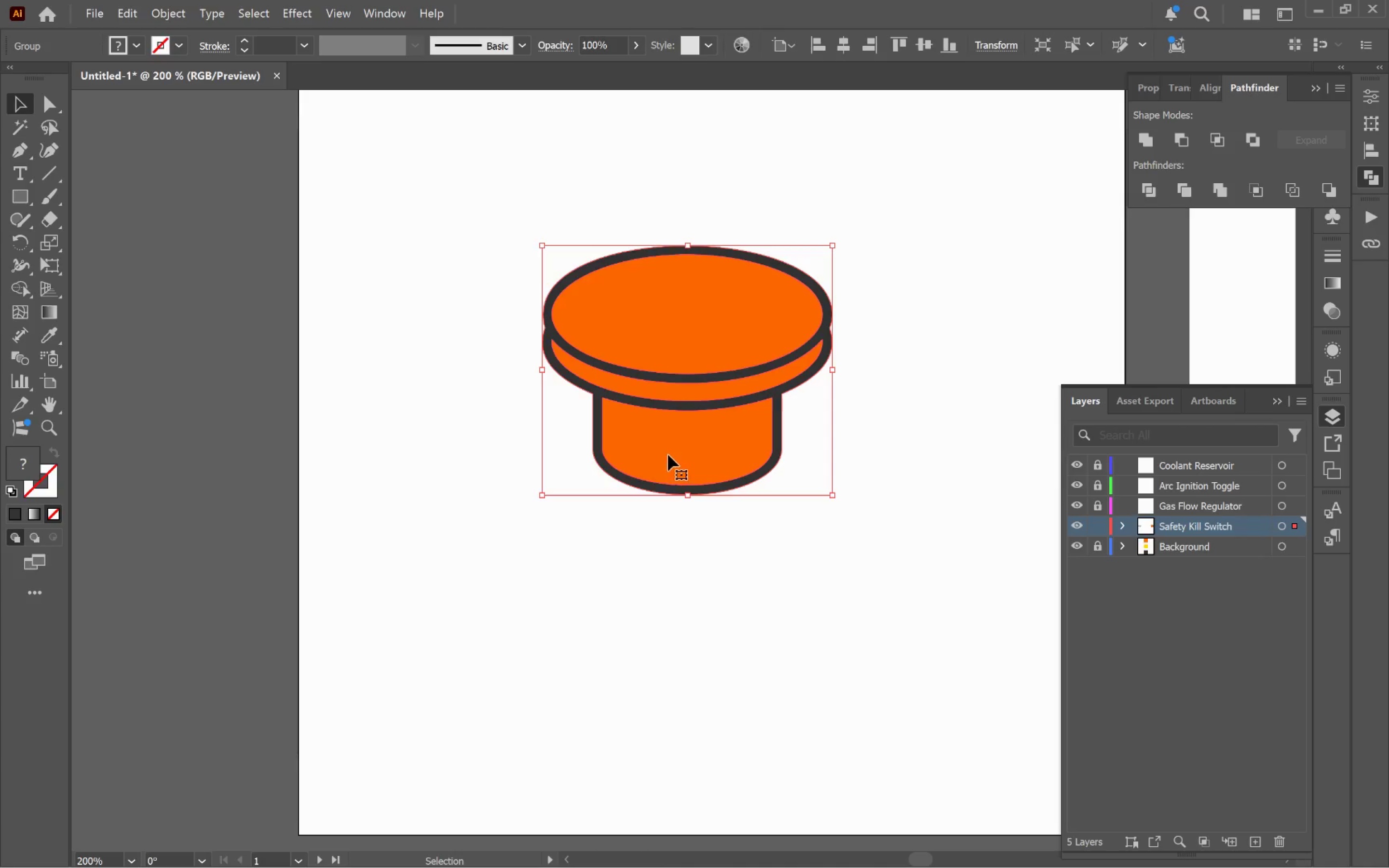 
left_click_drag(start_coordinate=[669, 453], to_coordinate=[700, 495])
 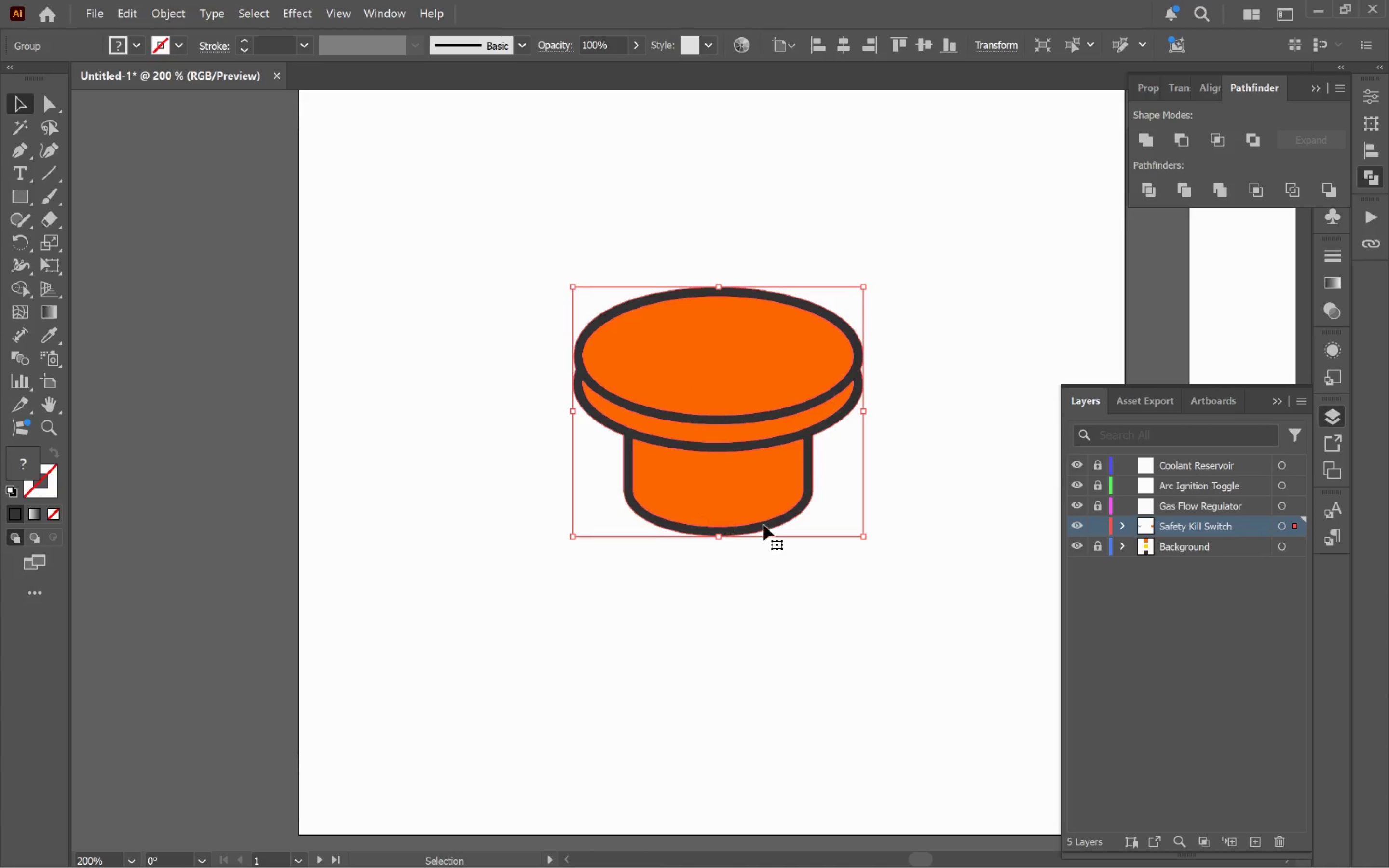 
hold_key(key=ControlLeft, duration=0.38)
 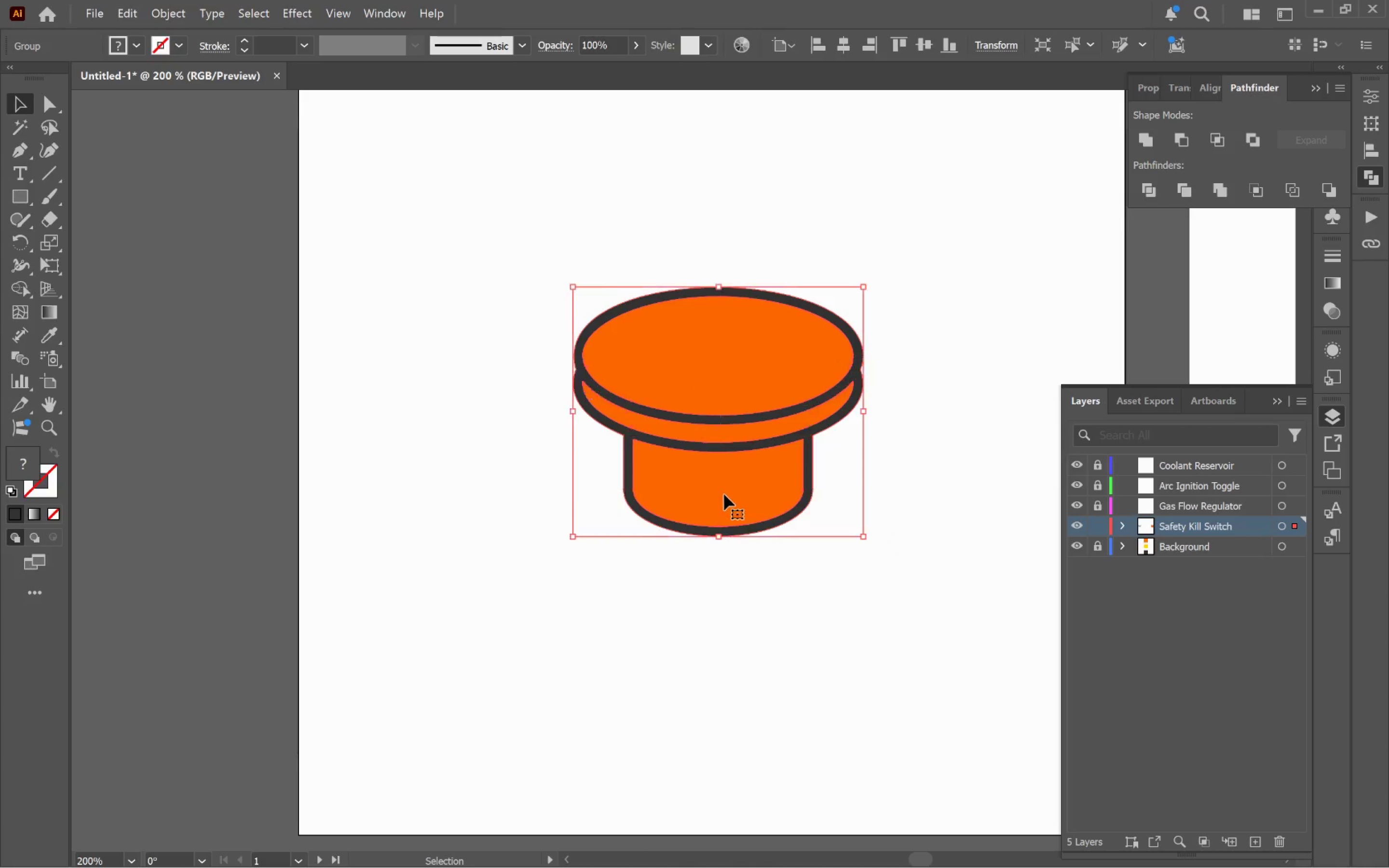 
left_click_drag(start_coordinate=[724, 494], to_coordinate=[669, 512])
 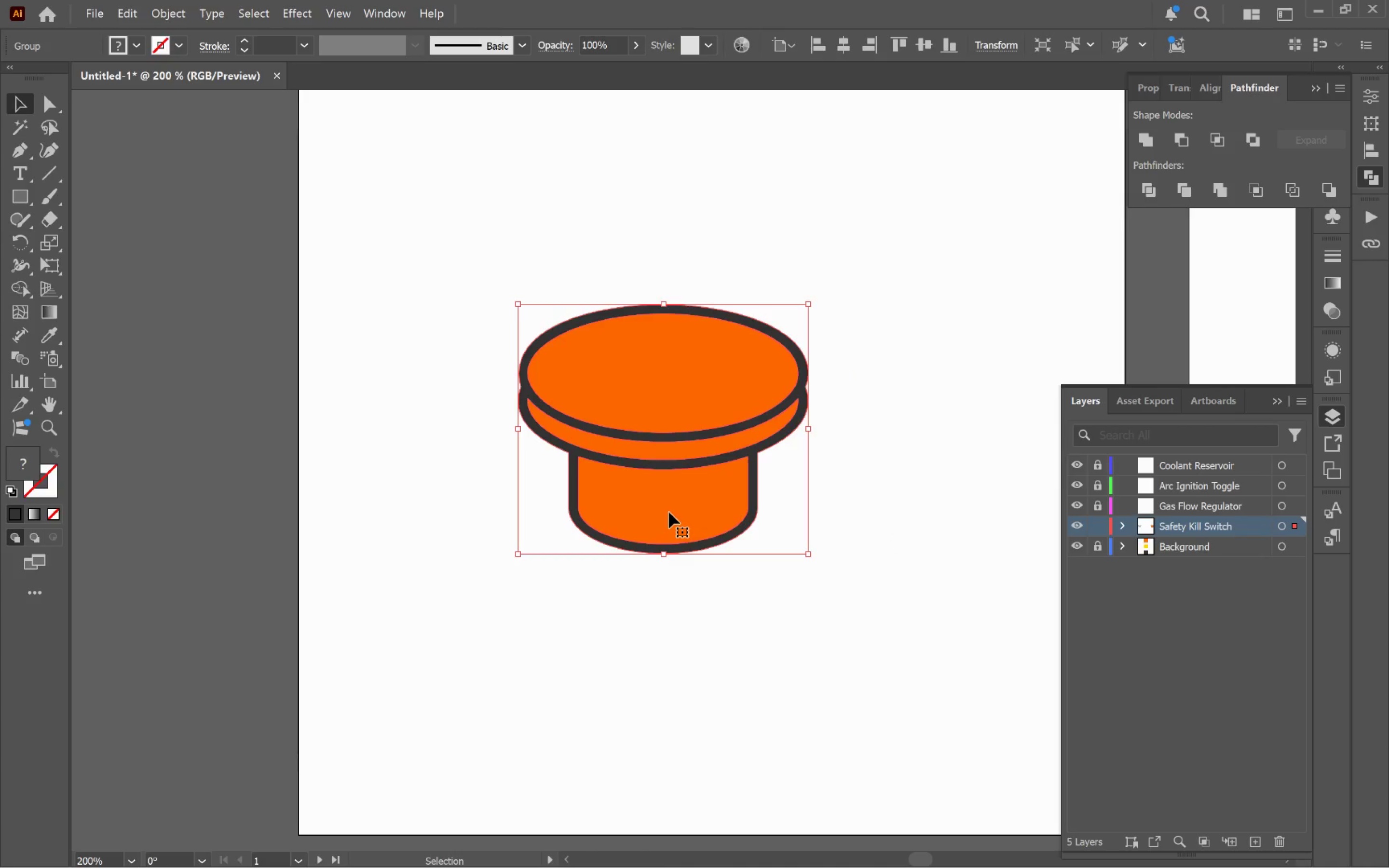 
key(Control+Z)
 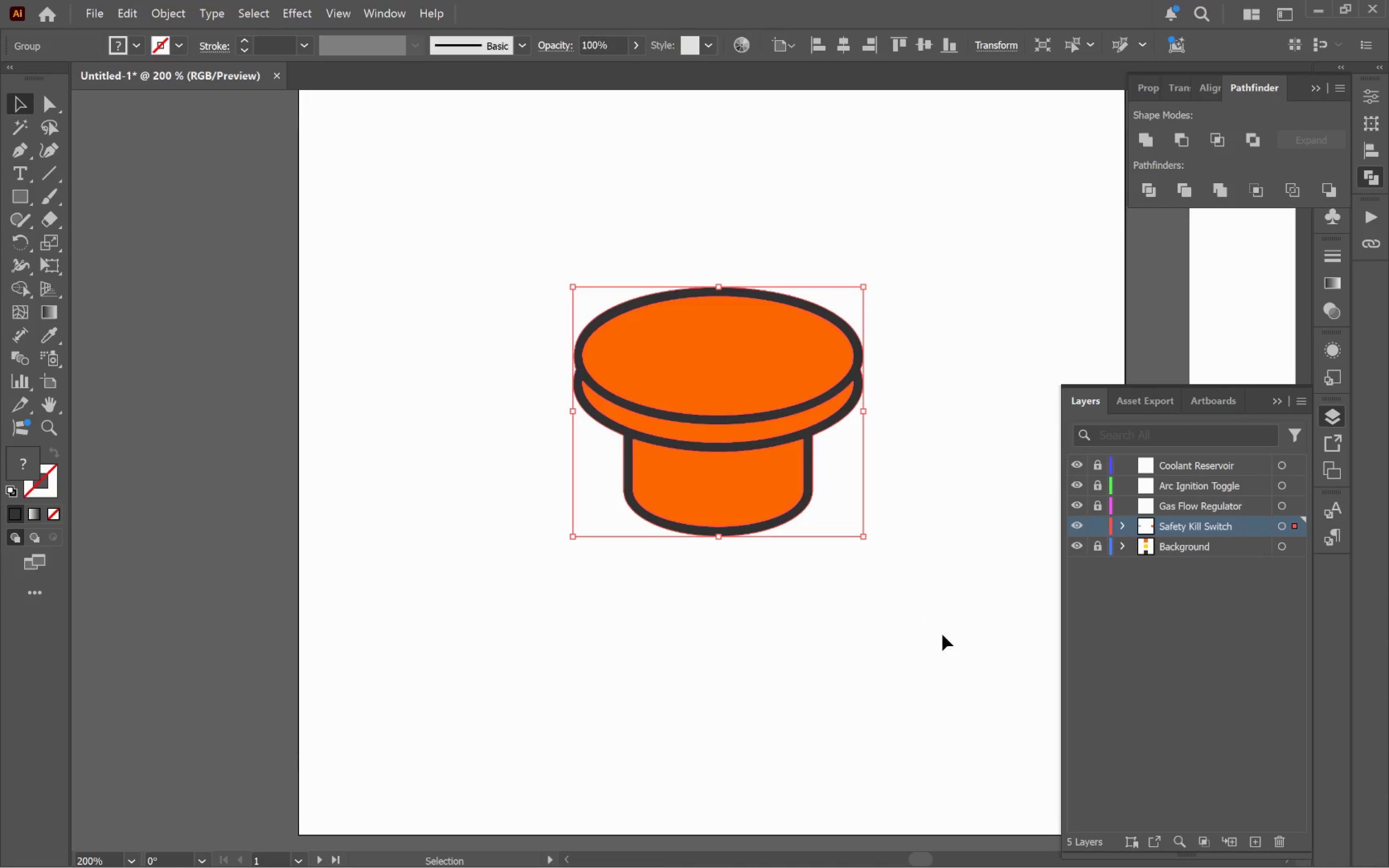 
left_click_drag(start_coordinate=[925, 655], to_coordinate=[924, 653])
 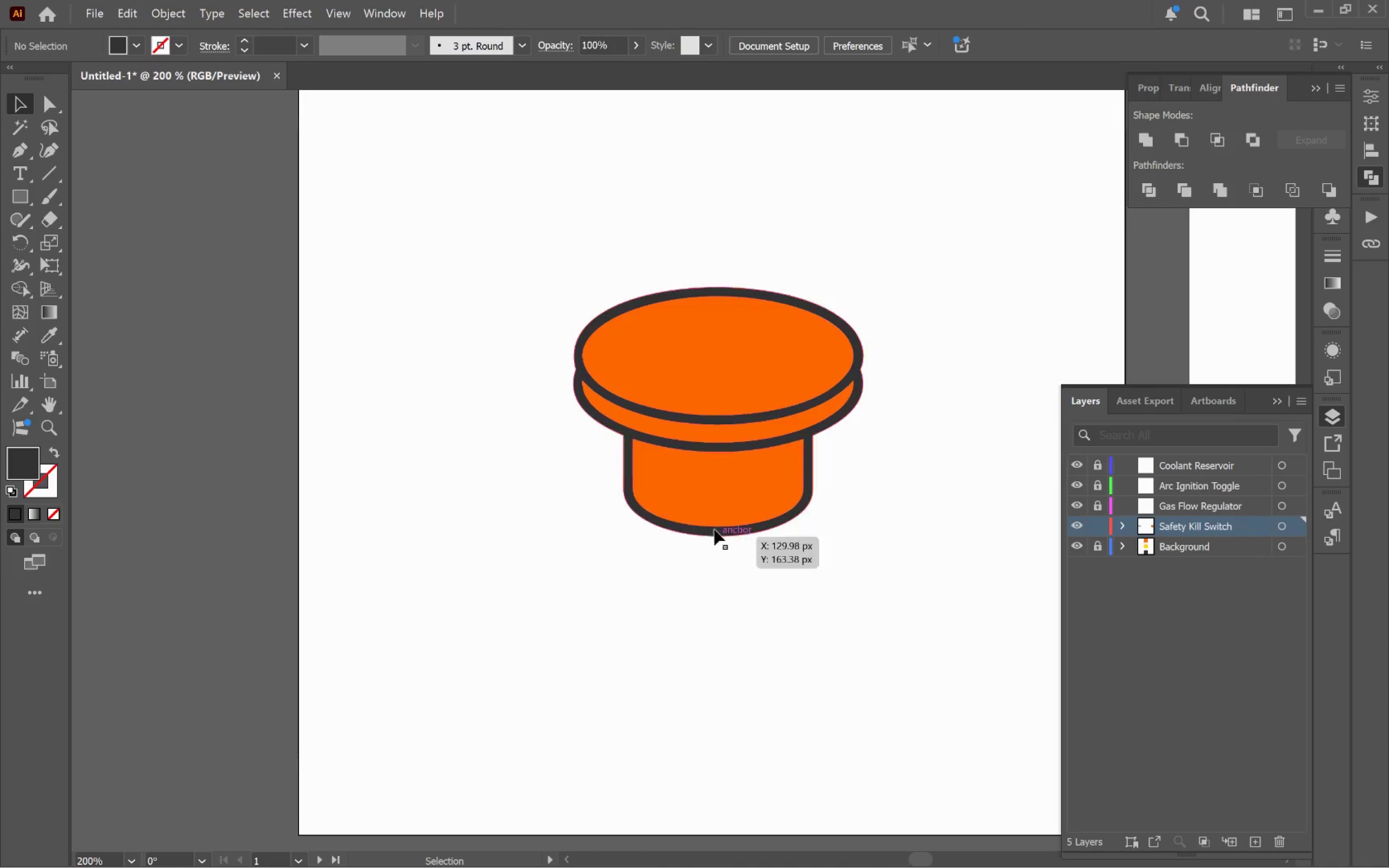 
left_click_drag(start_coordinate=[705, 508], to_coordinate=[816, 644])
 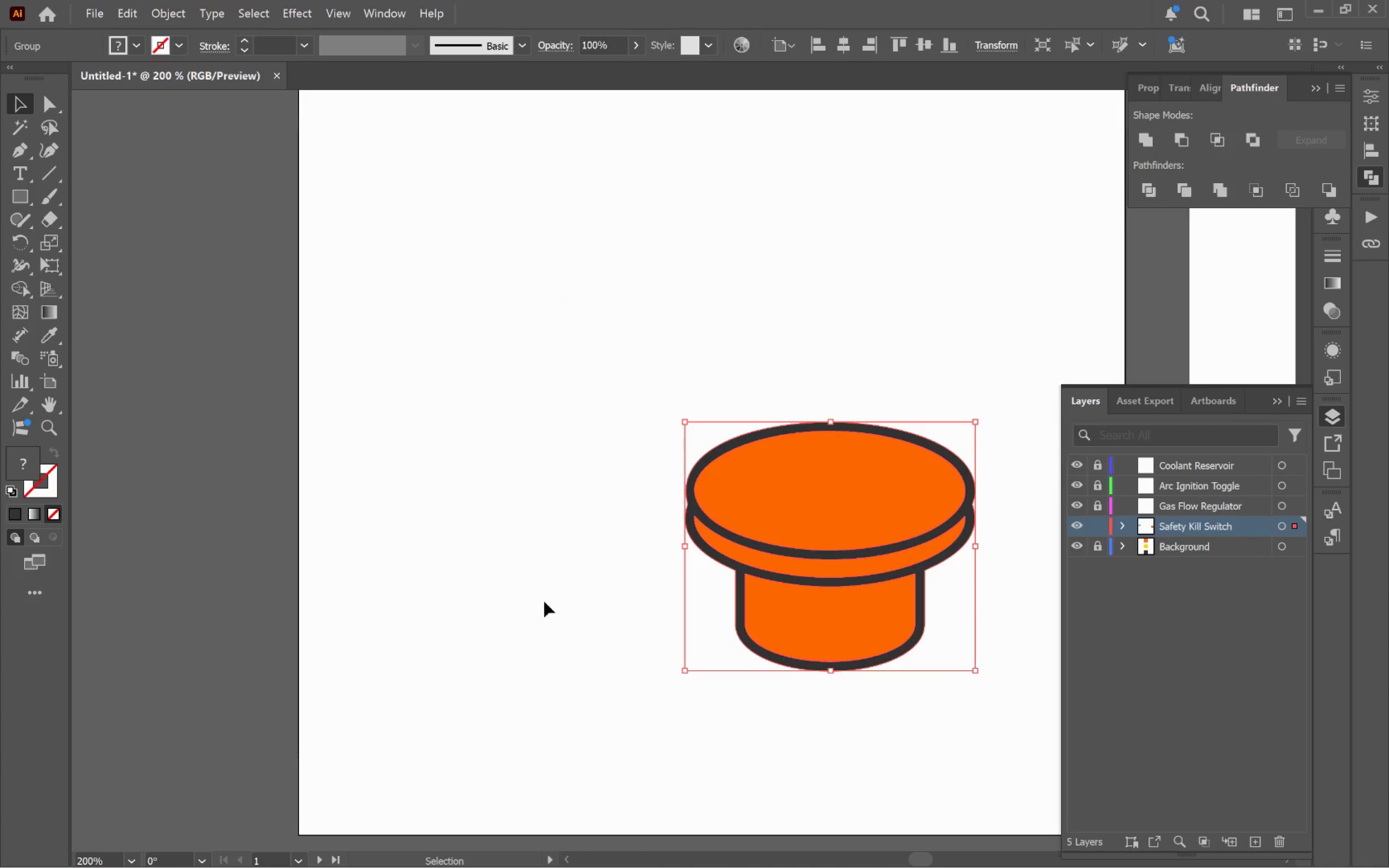 
left_click_drag(start_coordinate=[518, 575], to_coordinate=[900, 187])
 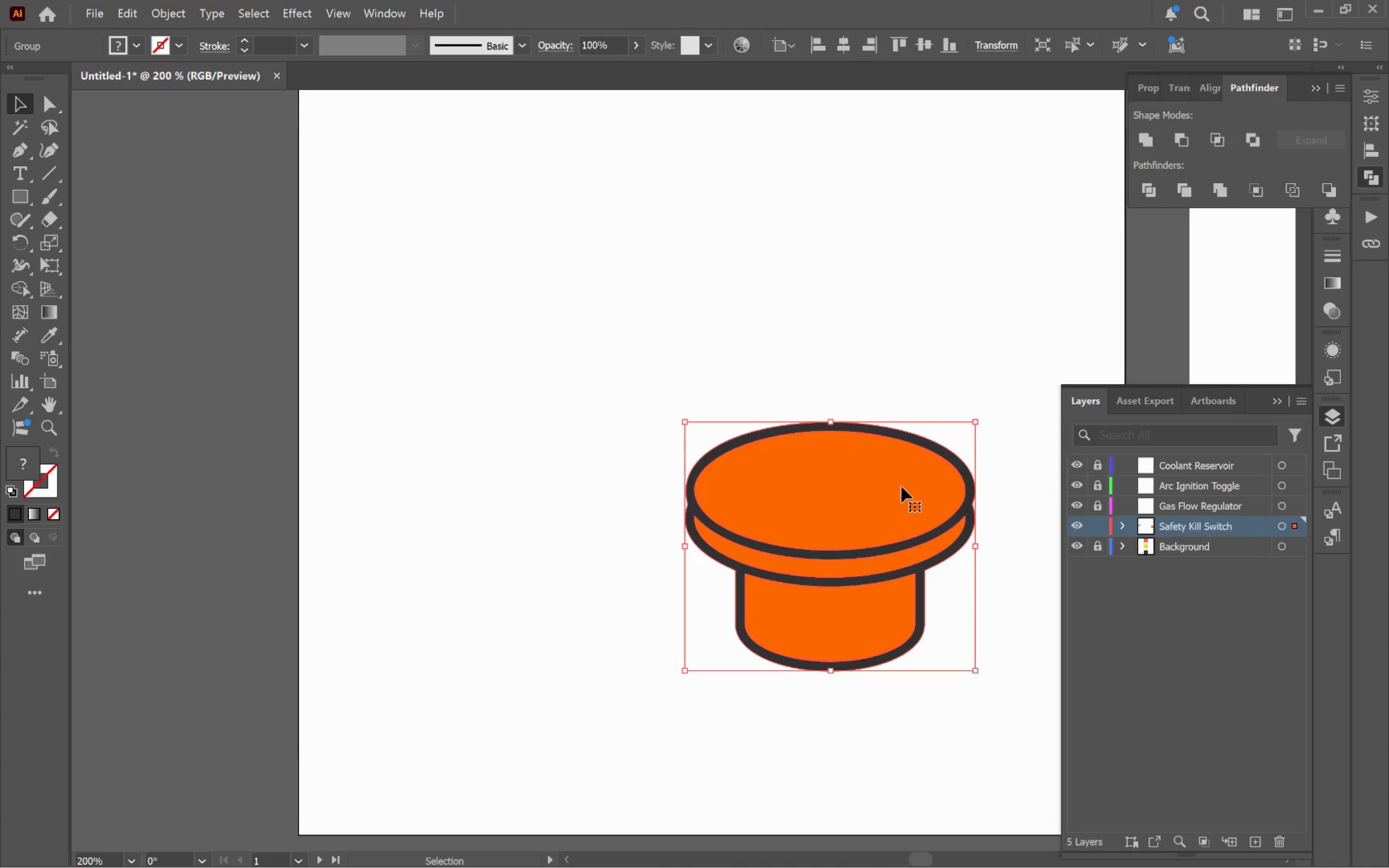 
hold_key(key=ControlLeft, duration=0.62)
 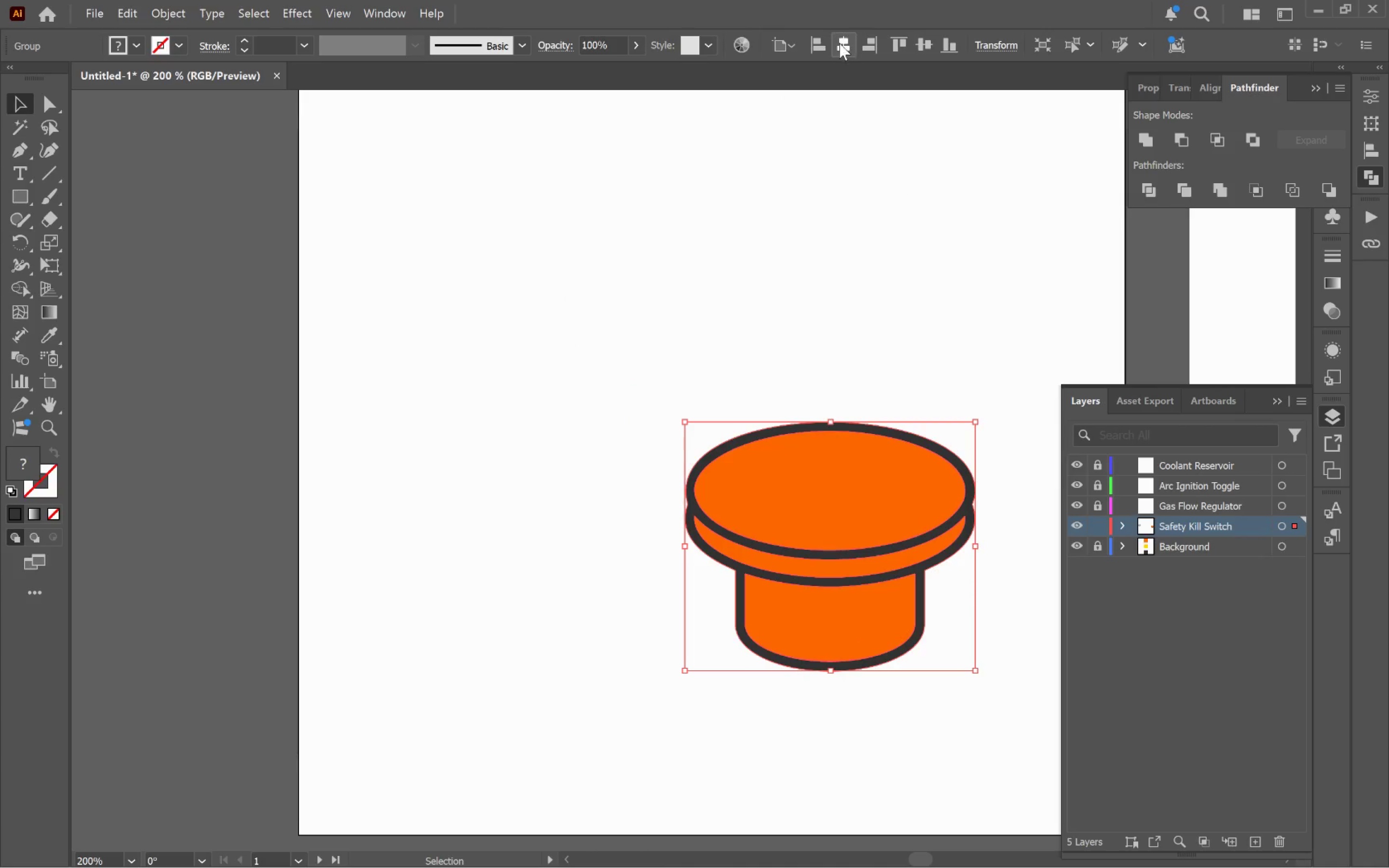 
left_click([839, 43])
 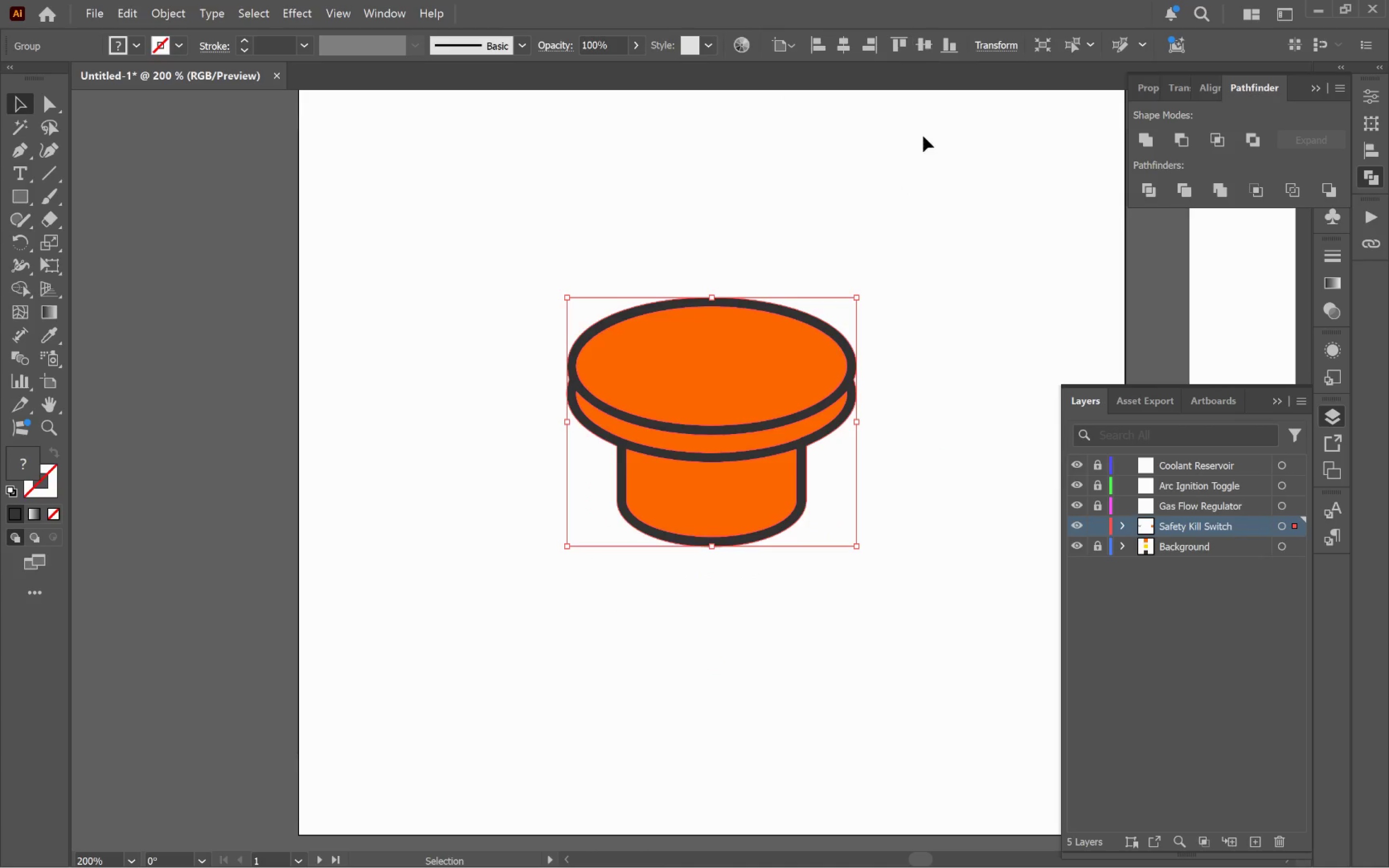 
double_click([965, 517])
 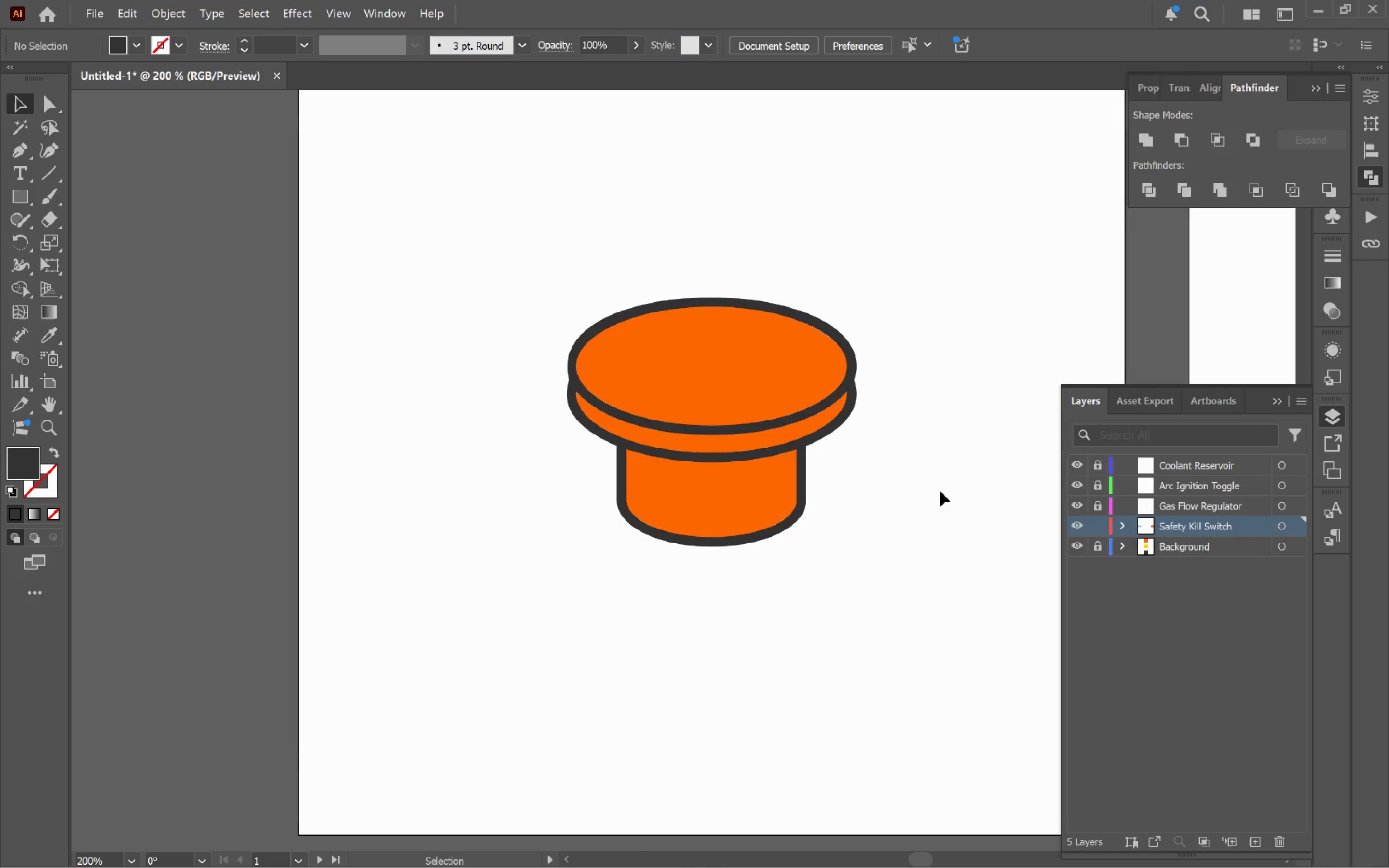 
hold_key(key=Space, duration=0.97)
 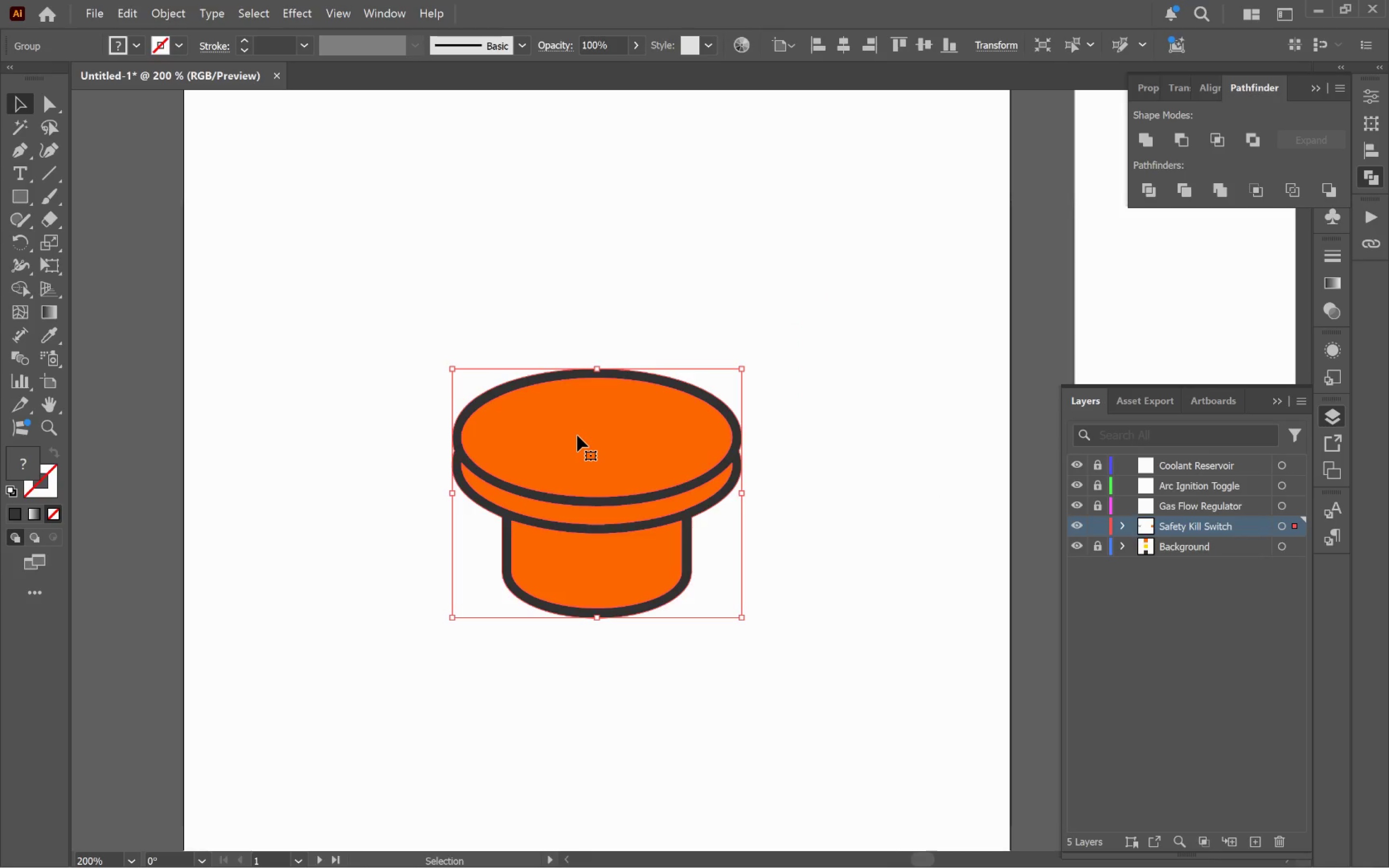 
left_click_drag(start_coordinate=[903, 470], to_coordinate=[789, 541])
 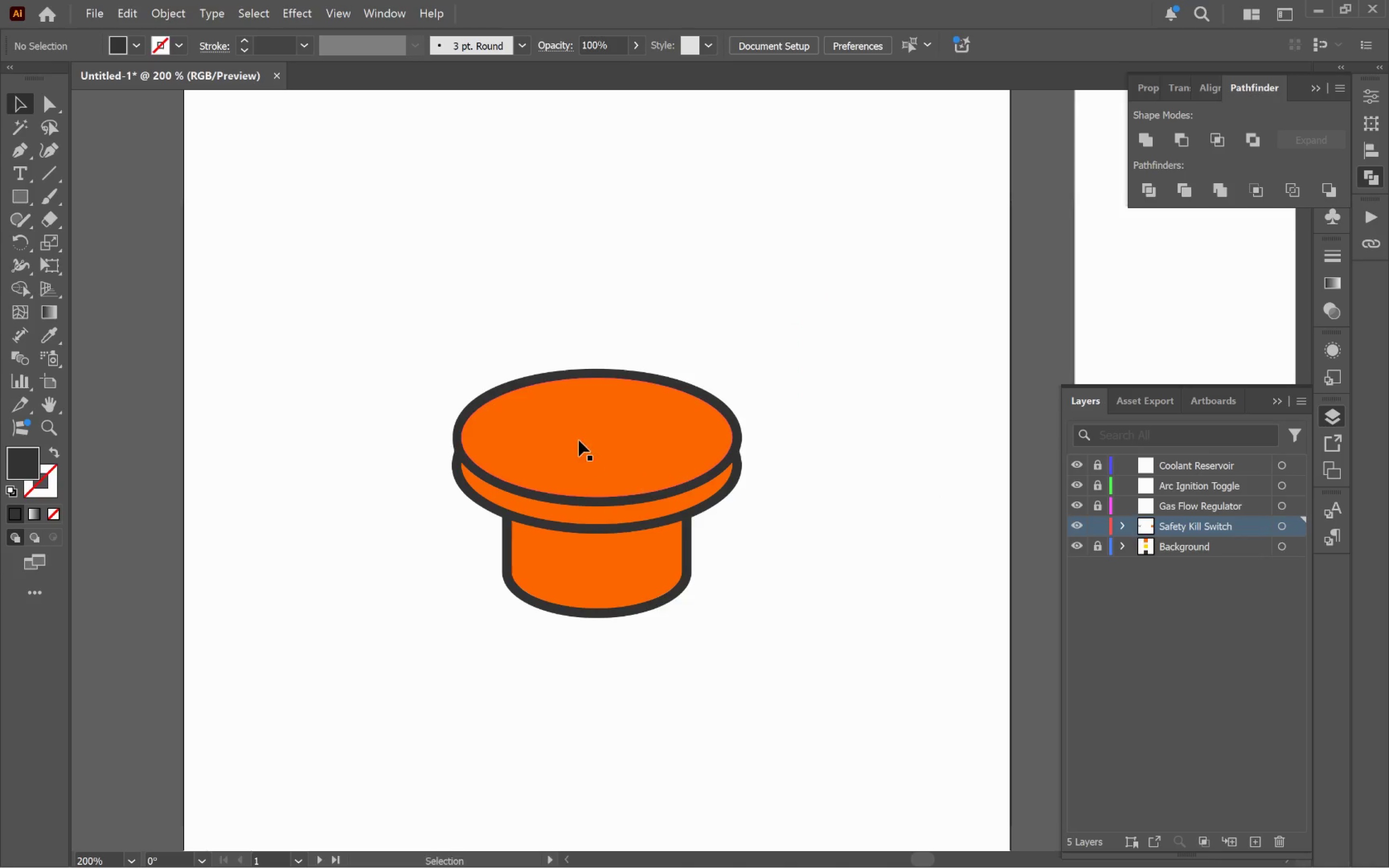 
left_click([577, 438])
 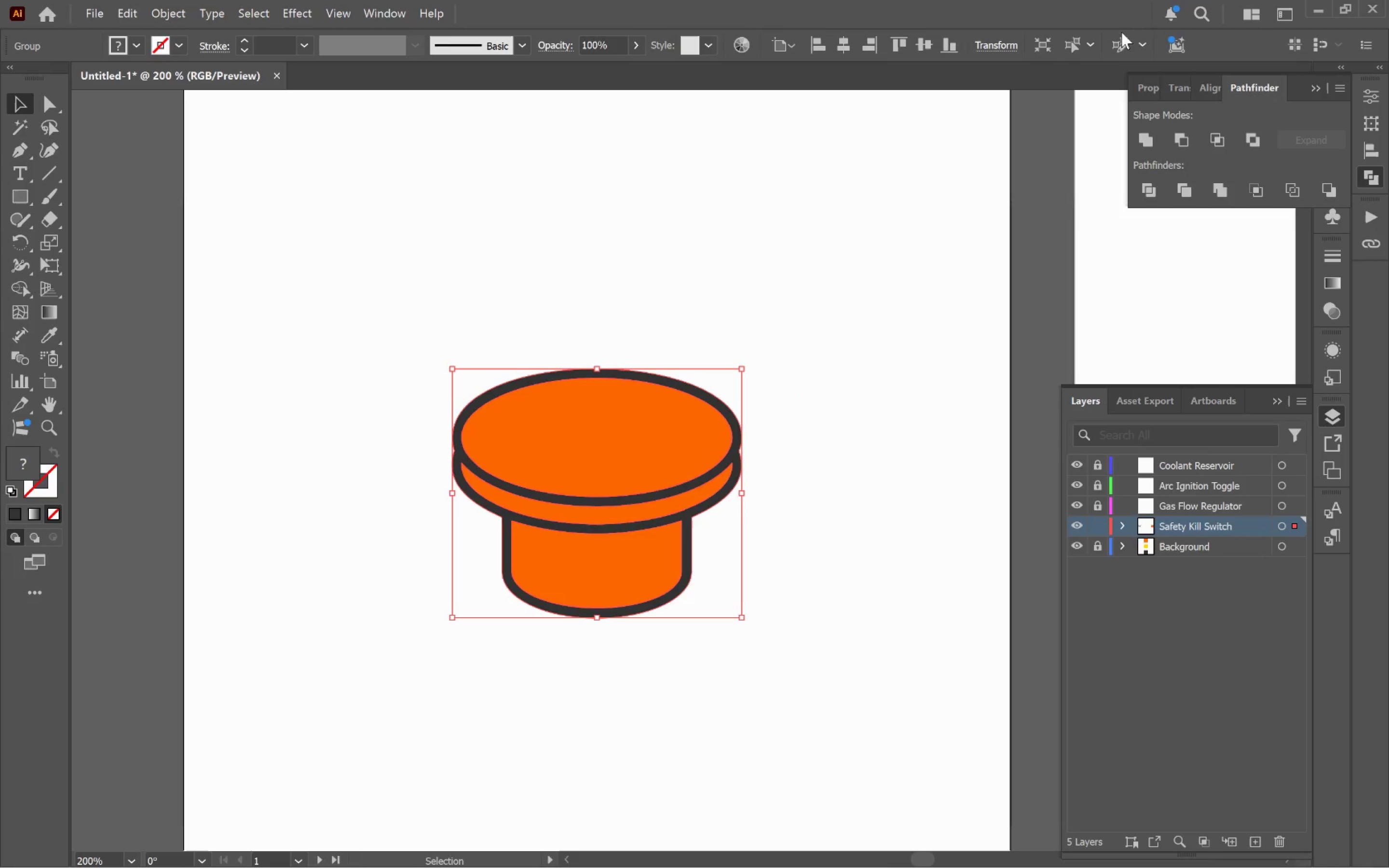 
left_click([1007, 44])
 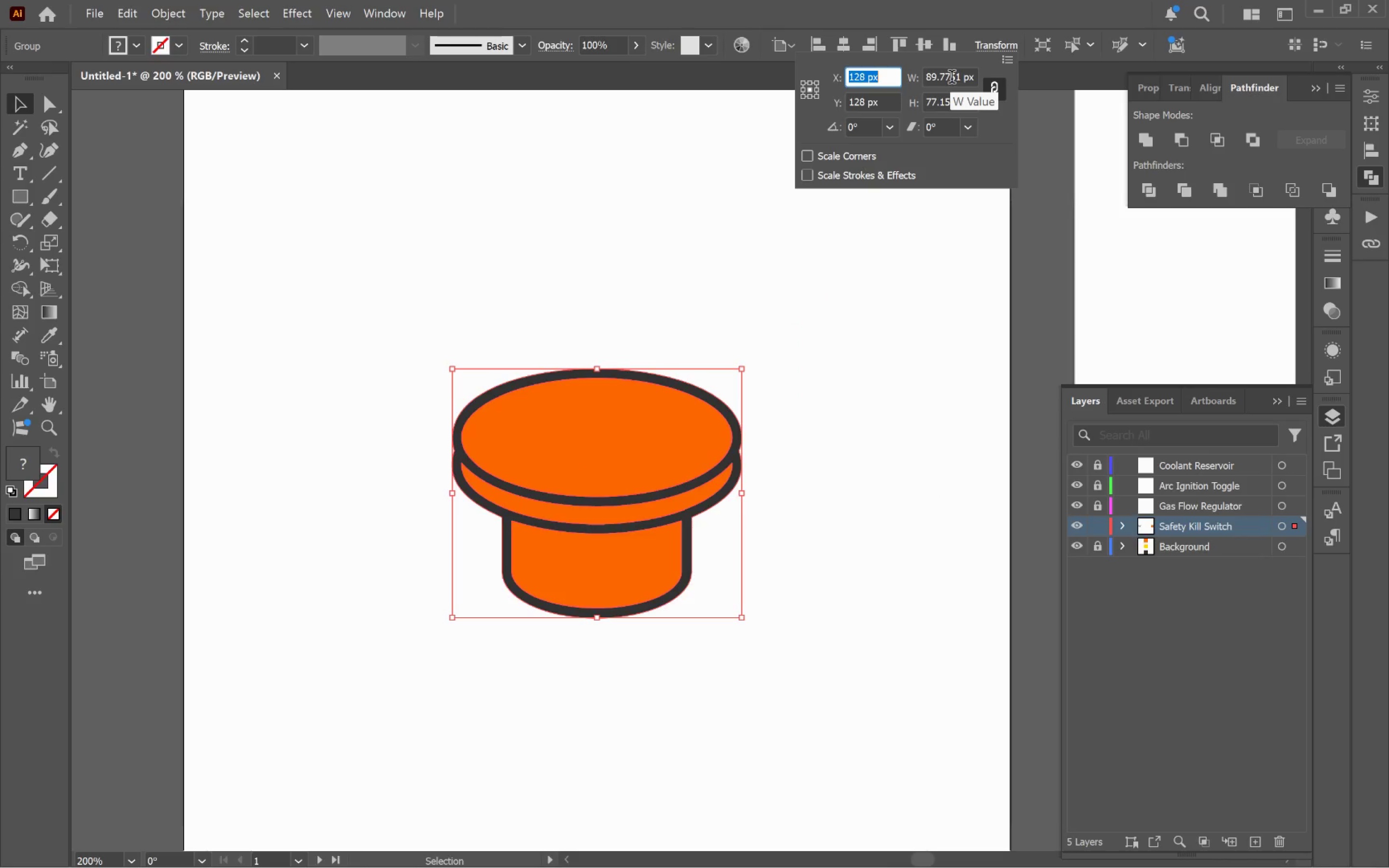 
wait(11.67)
 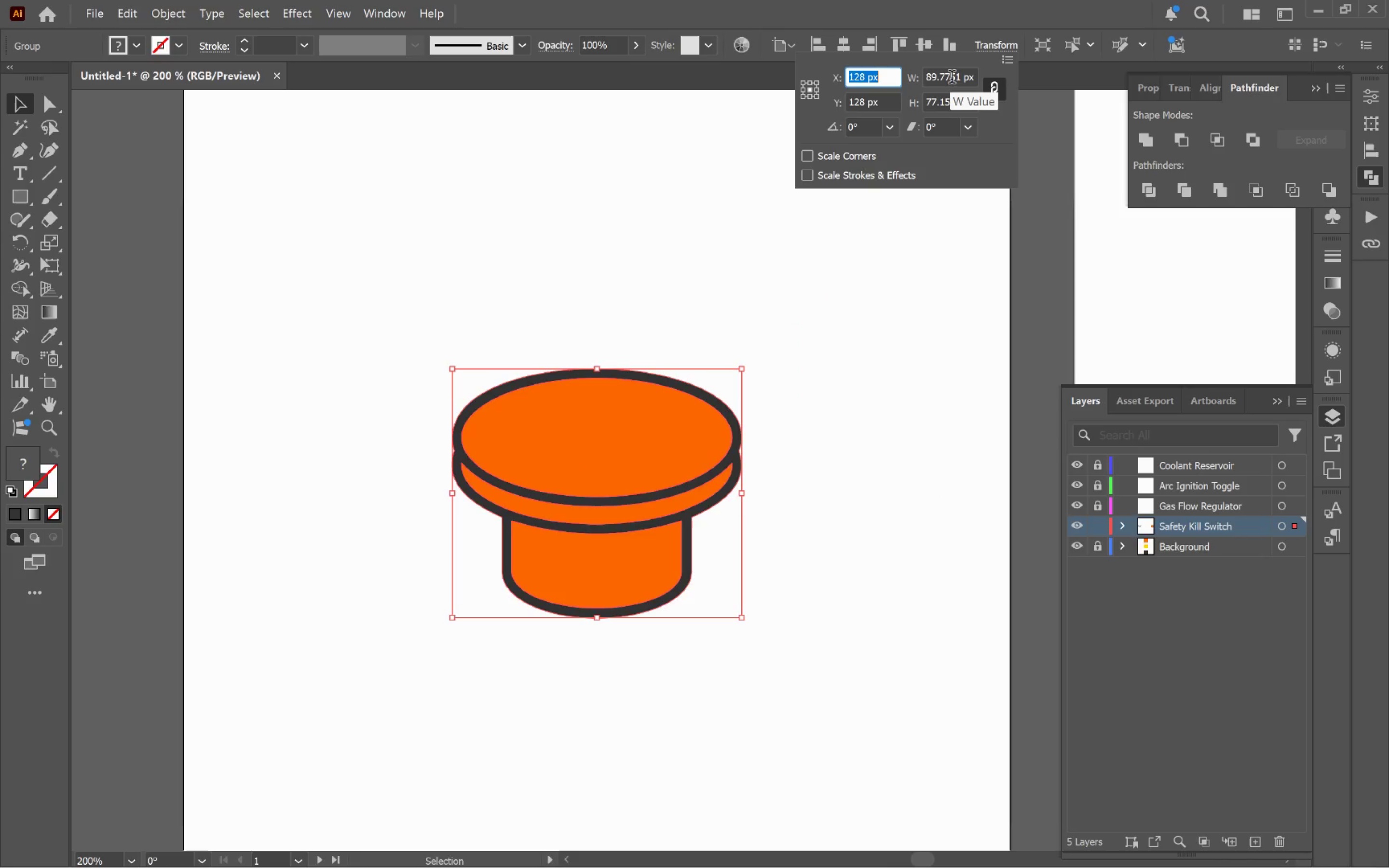 
key(Alt+Tab)